 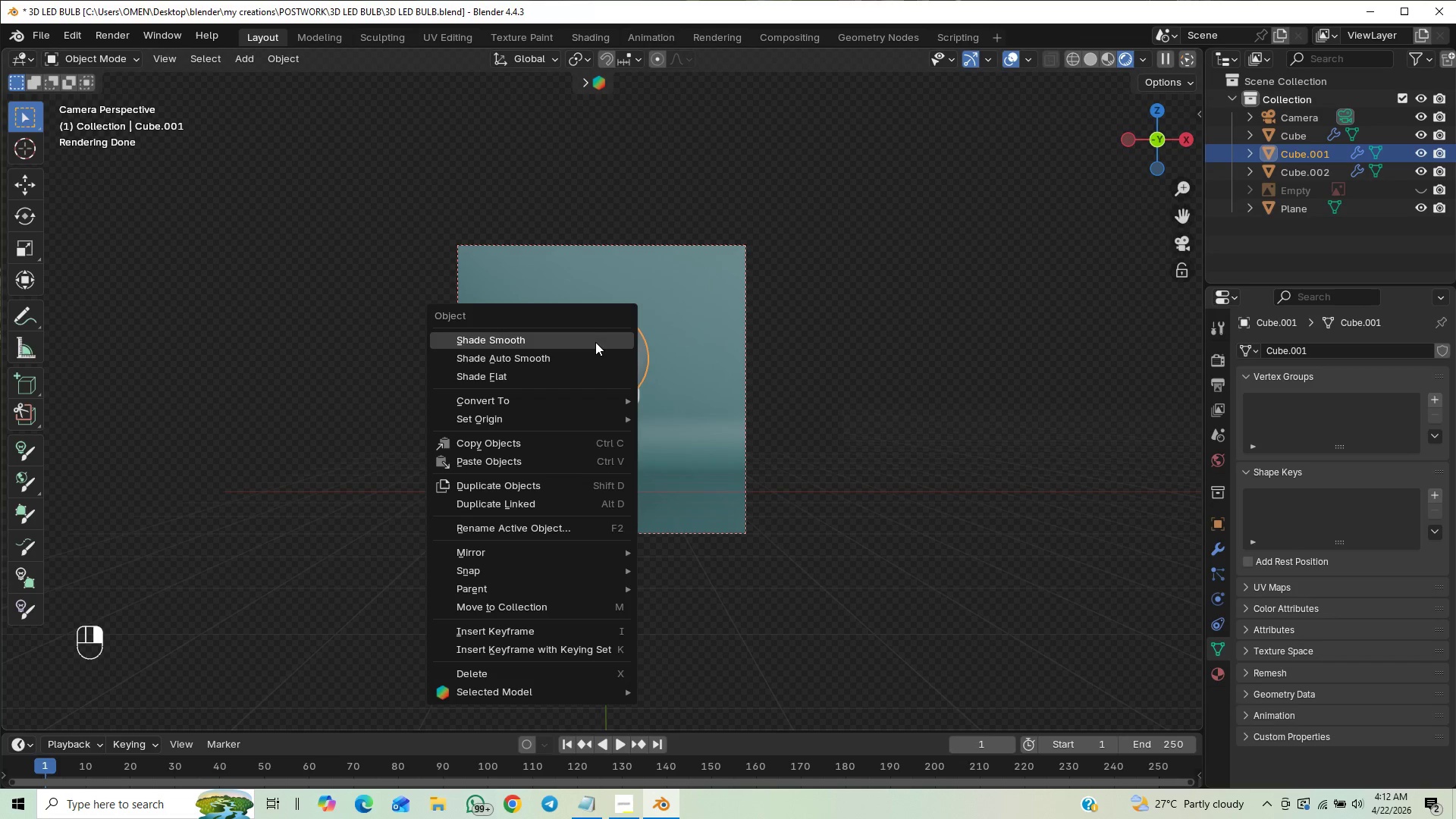 
left_click([595, 342])
 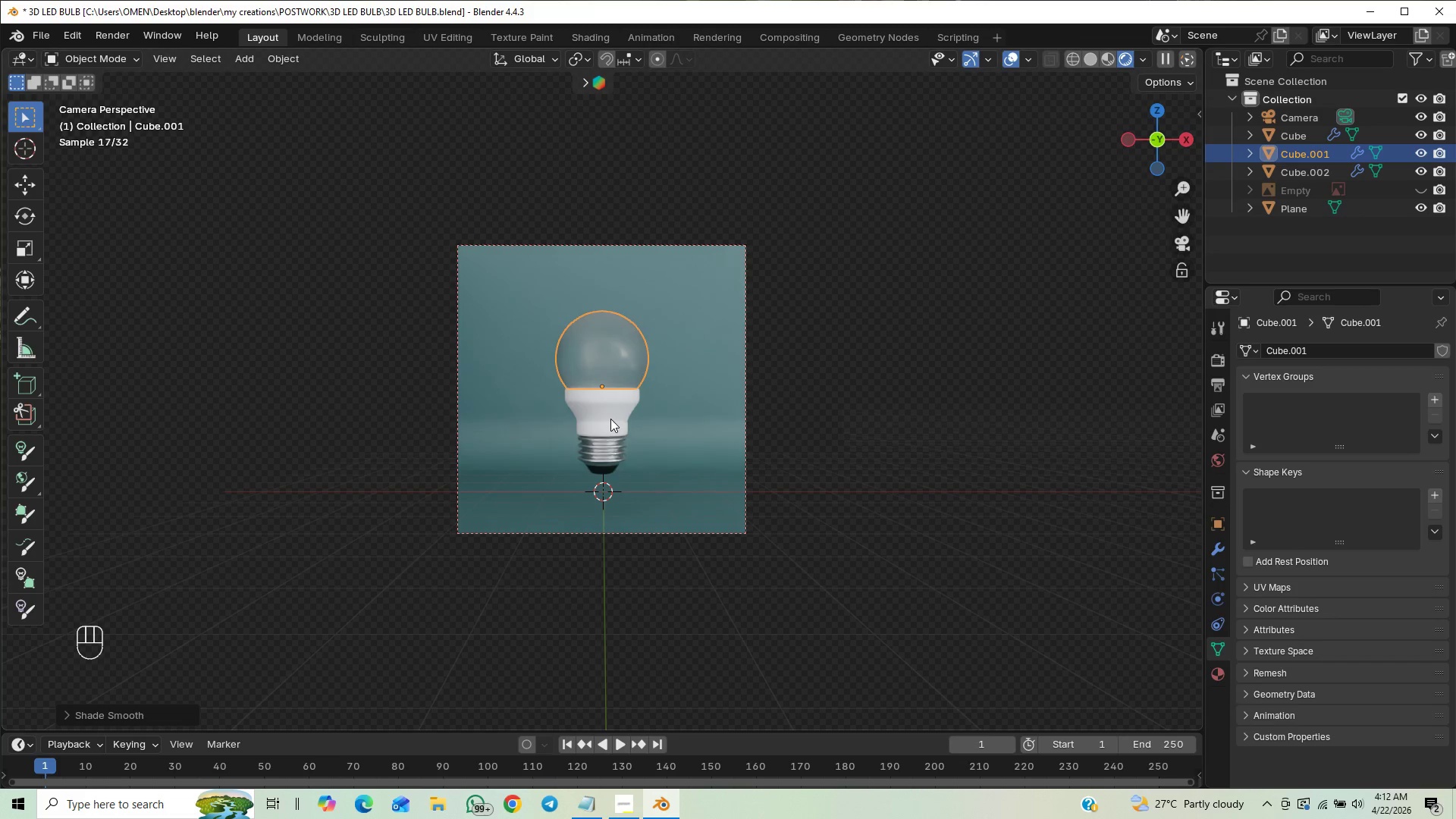 
left_click([610, 419])
 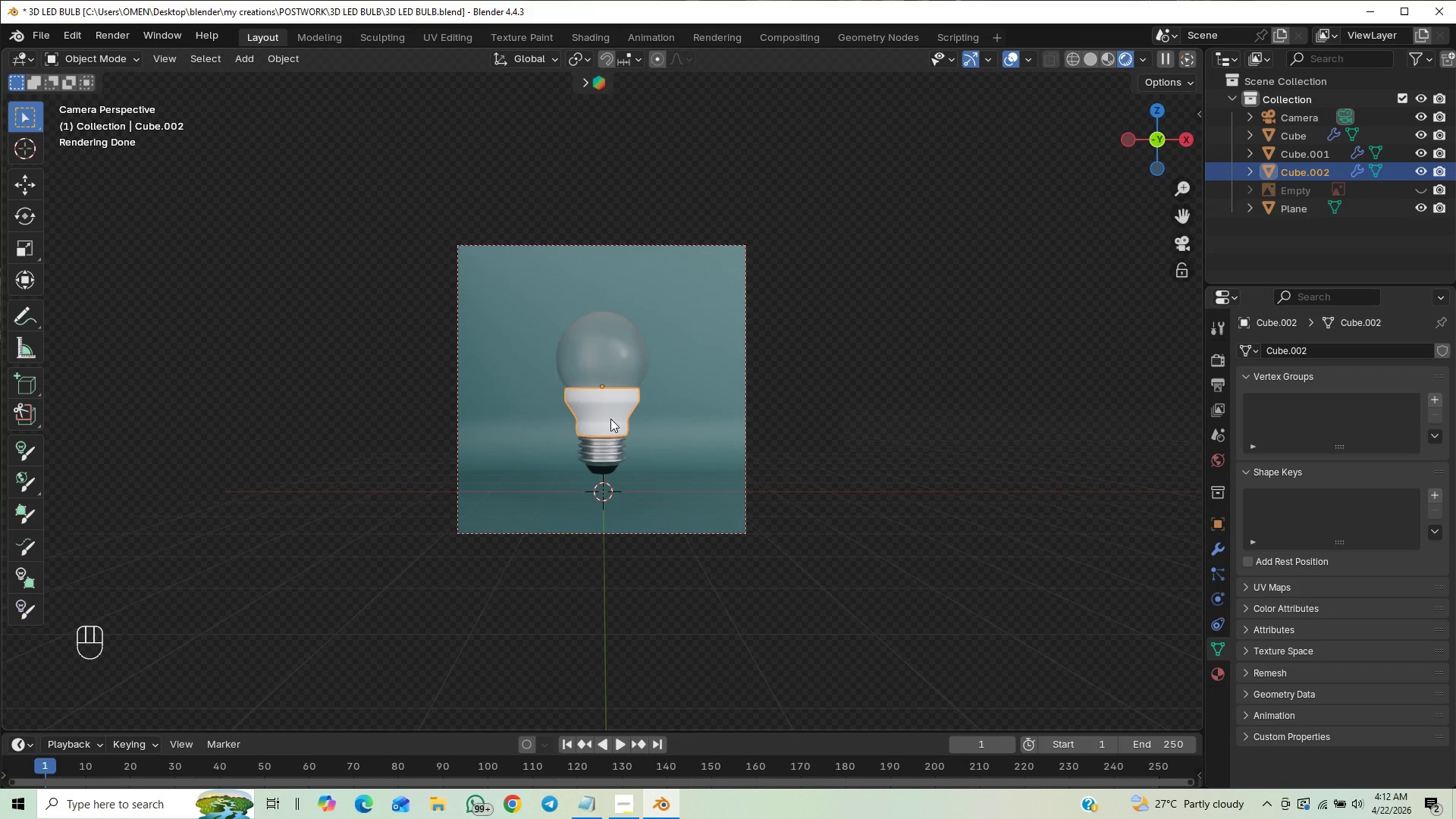 
right_click([610, 419])
 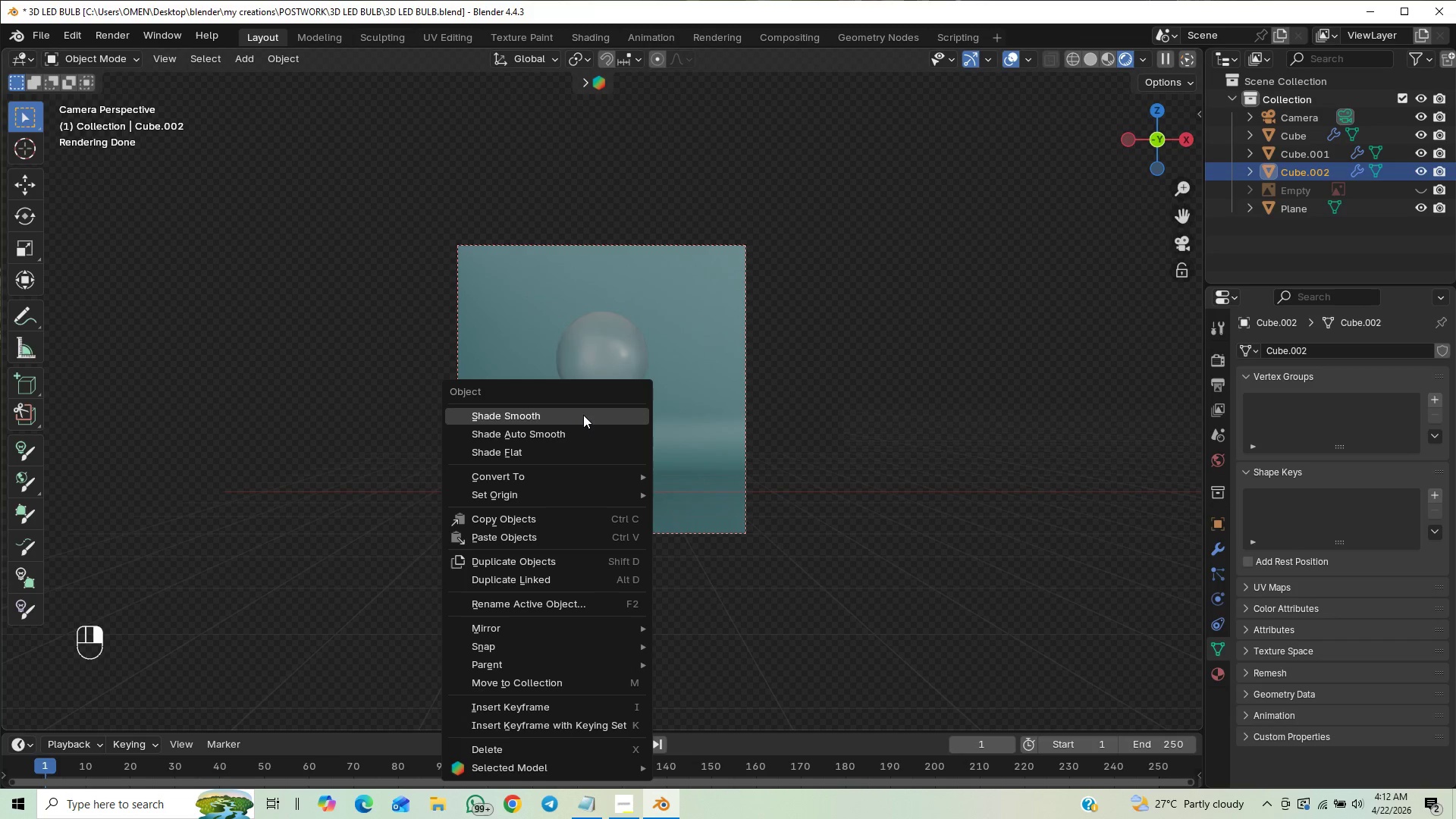 
left_click([582, 415])
 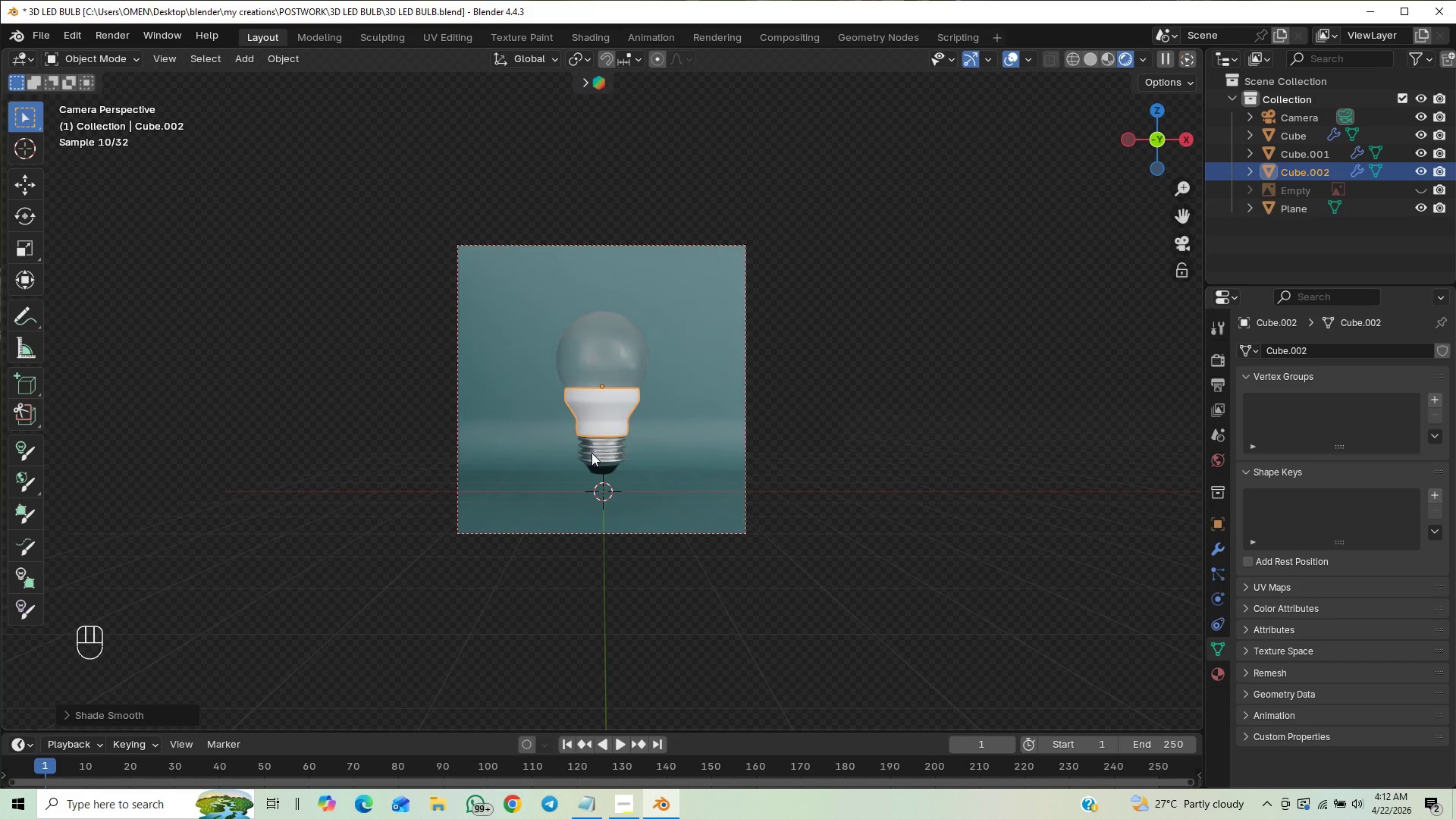 
left_click([597, 451])
 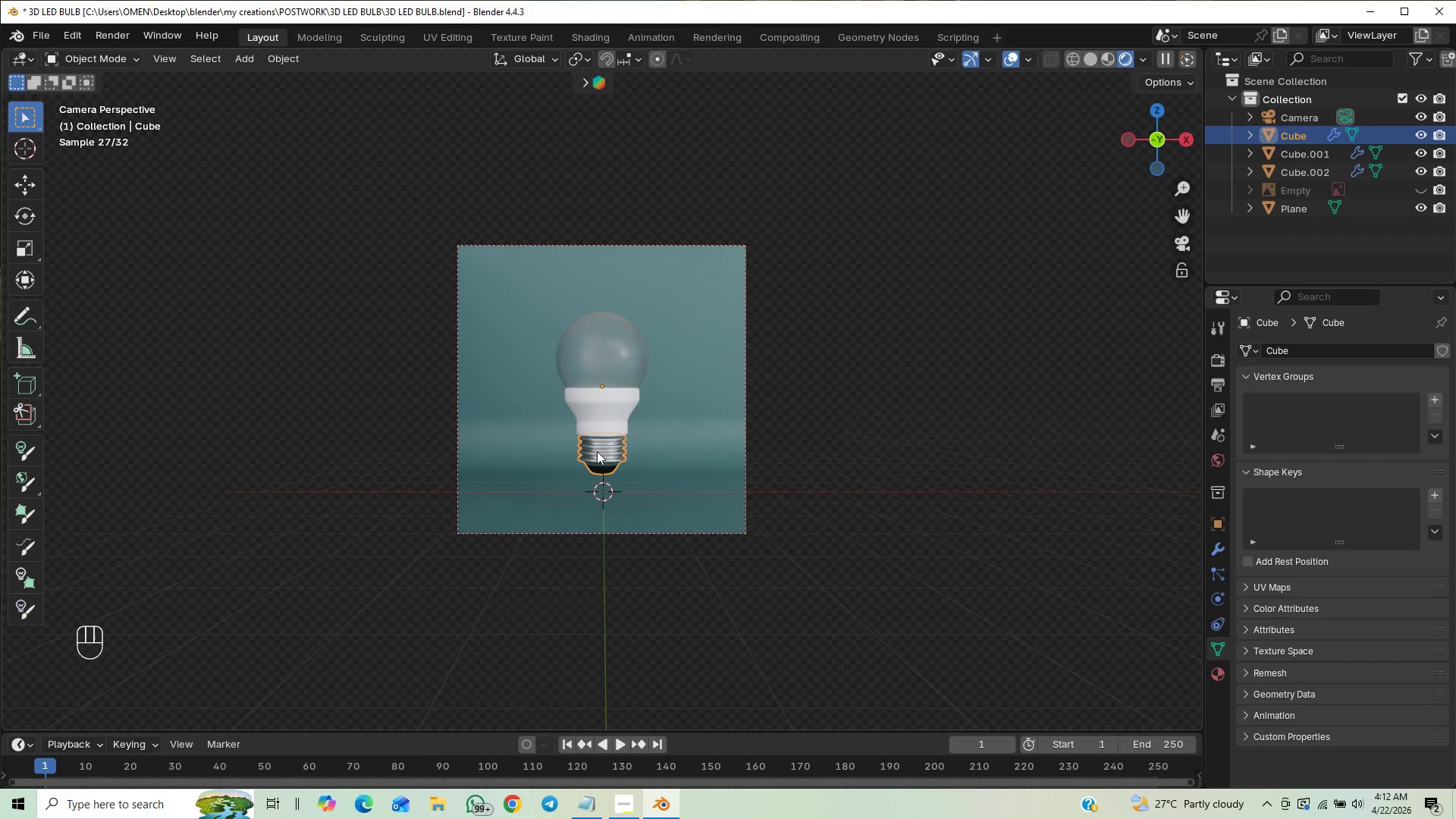 
right_click([597, 451])
 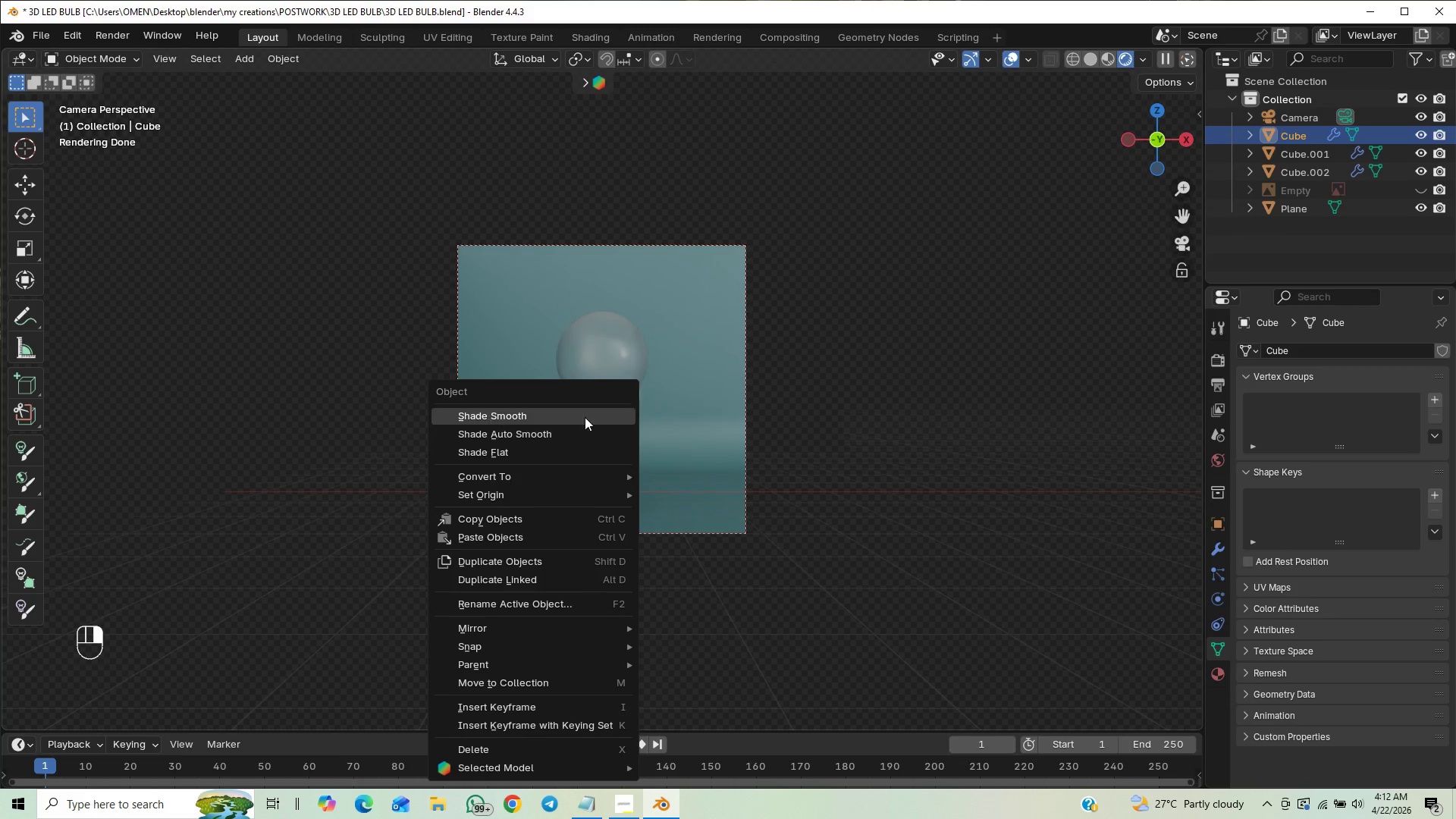 
left_click([585, 416])
 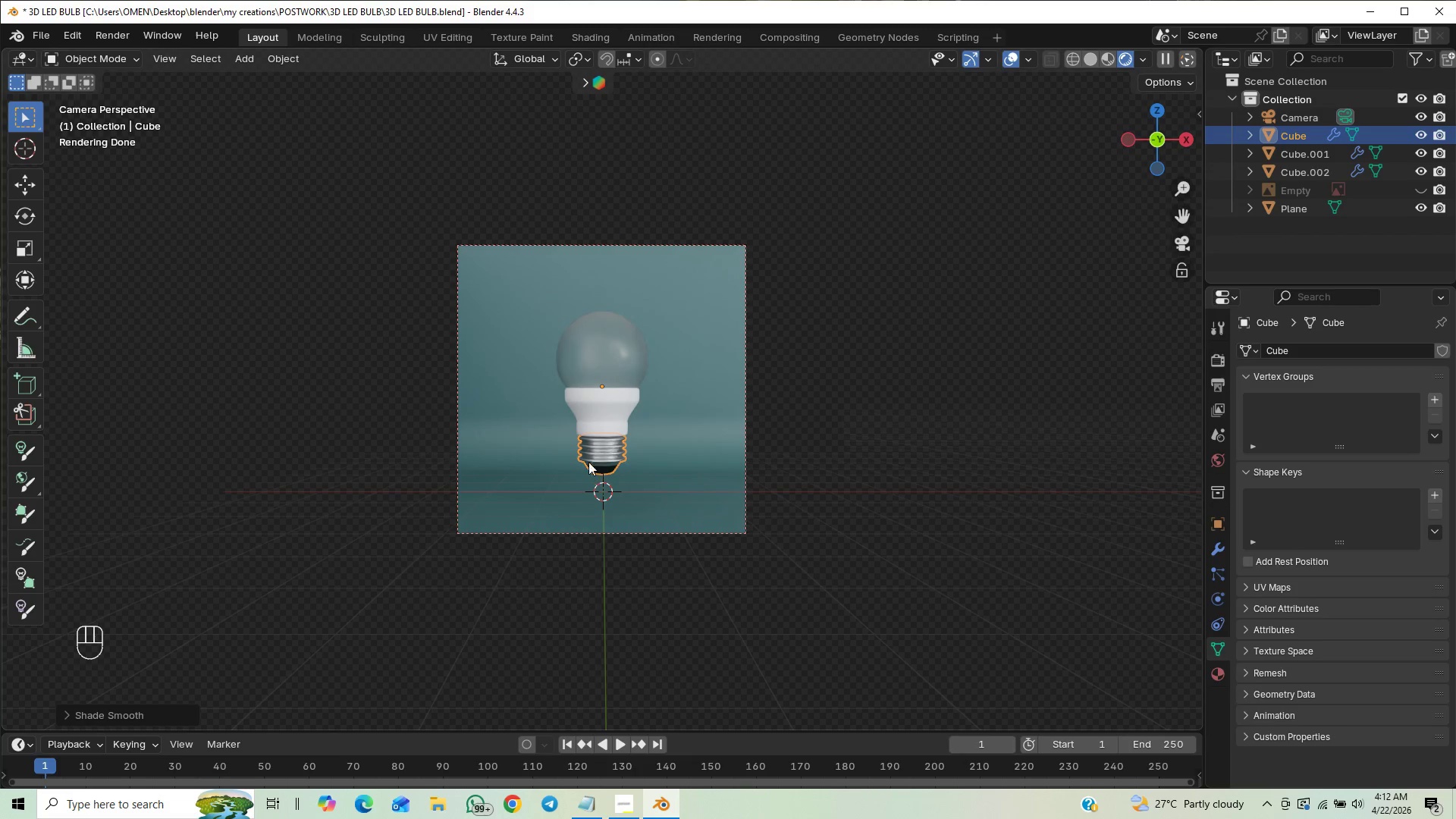 
left_click([535, 431])
 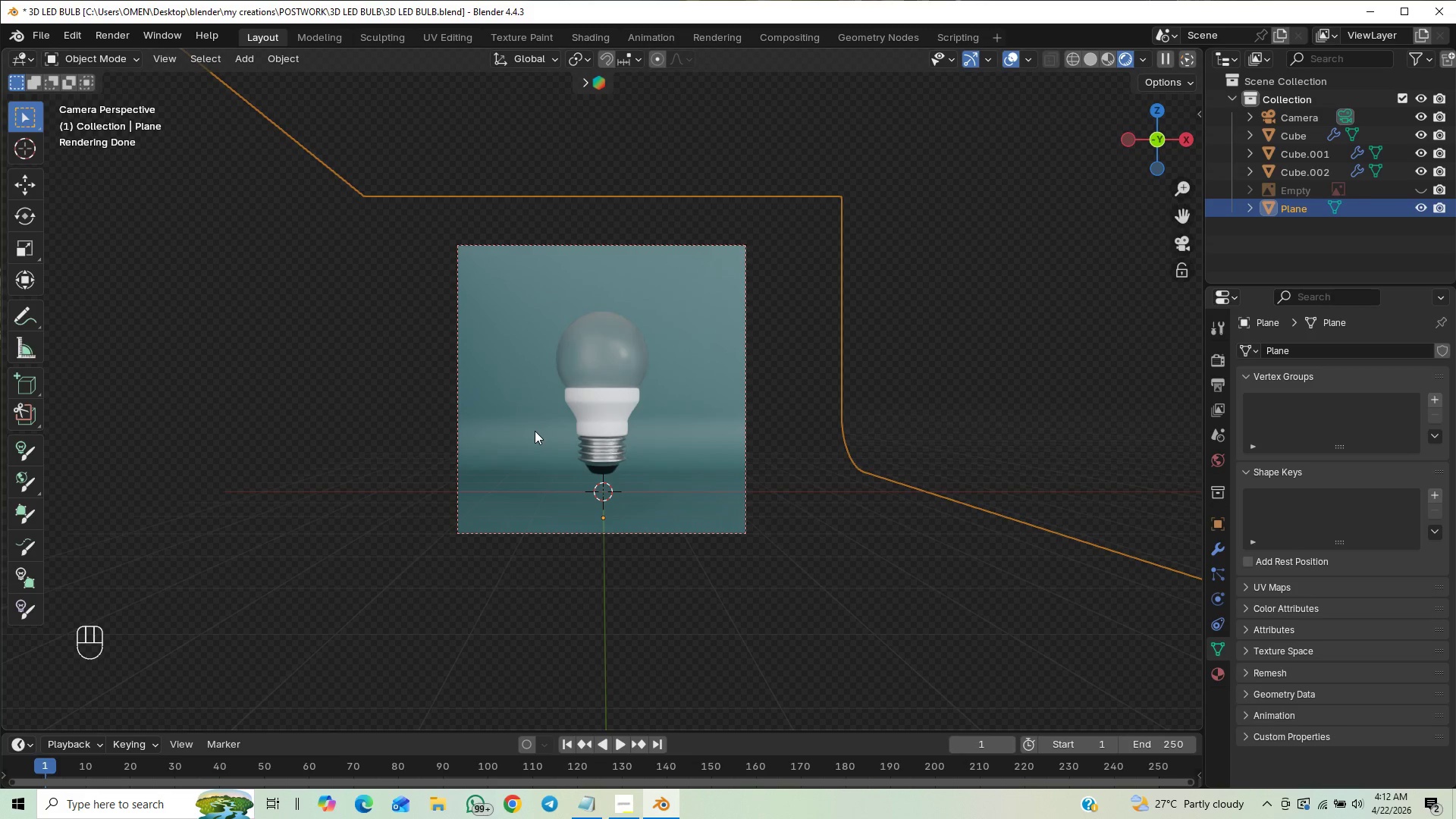 
right_click([535, 431])
 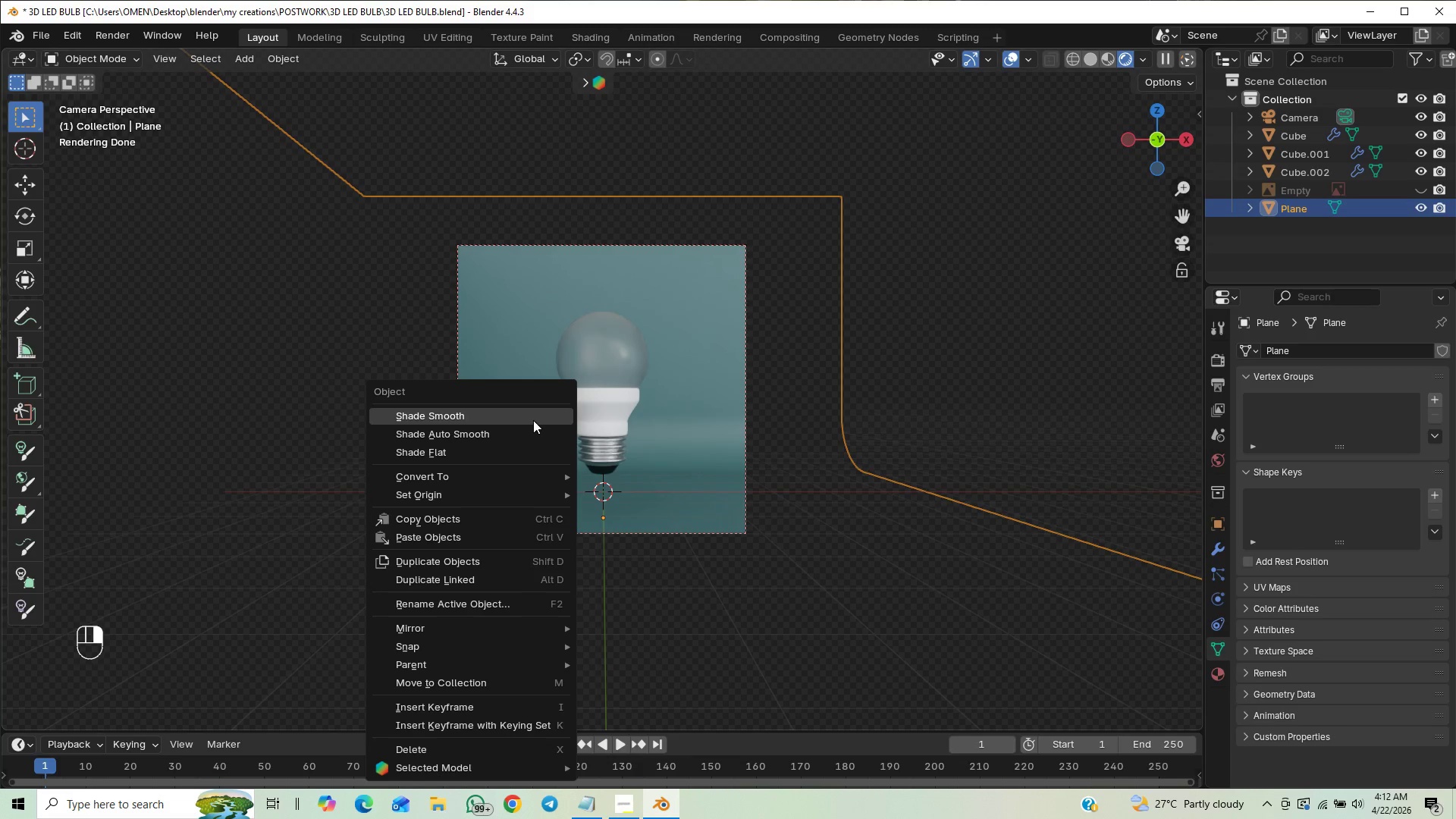 
left_click([534, 415])
 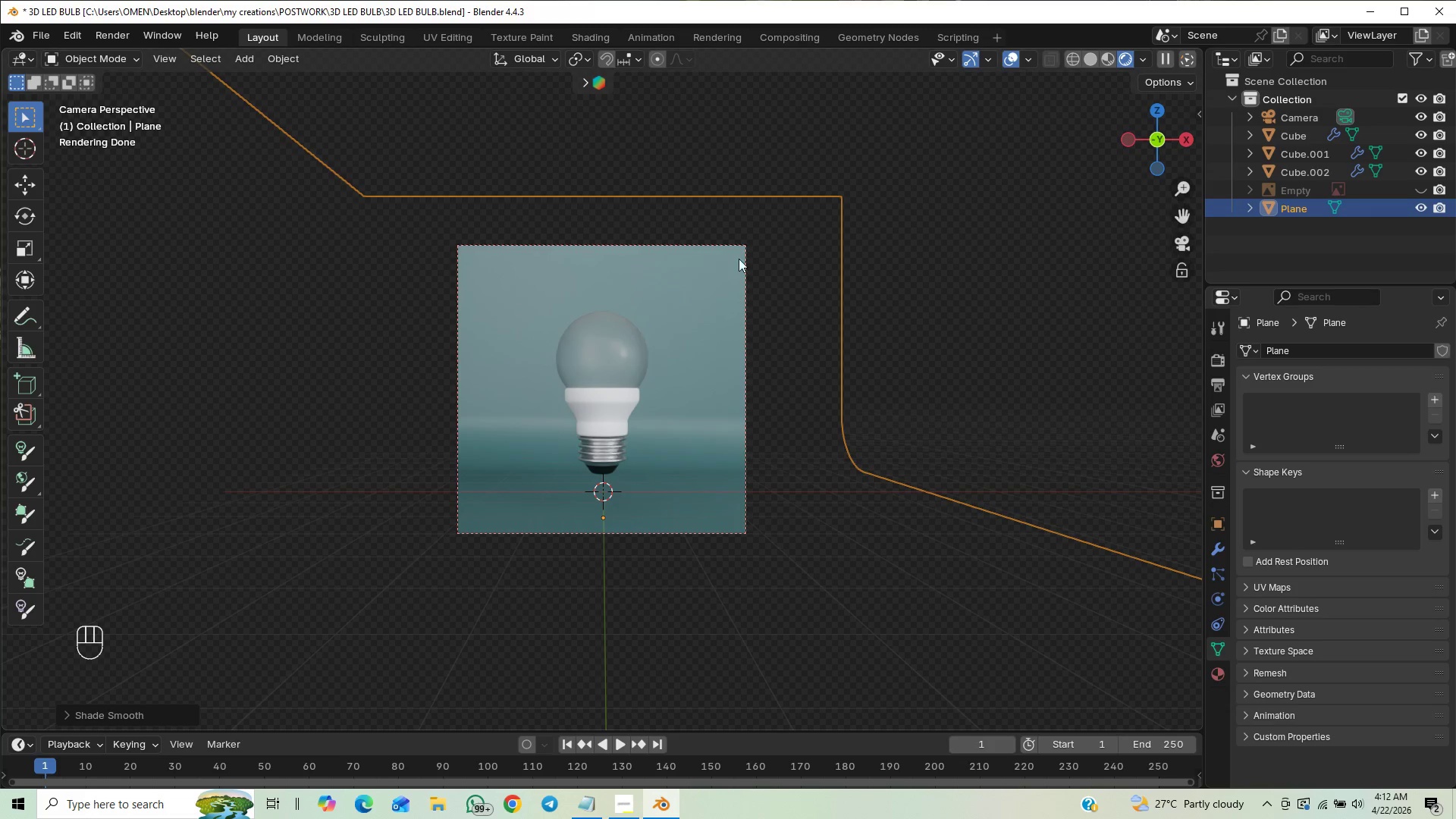 
wait(7.75)
 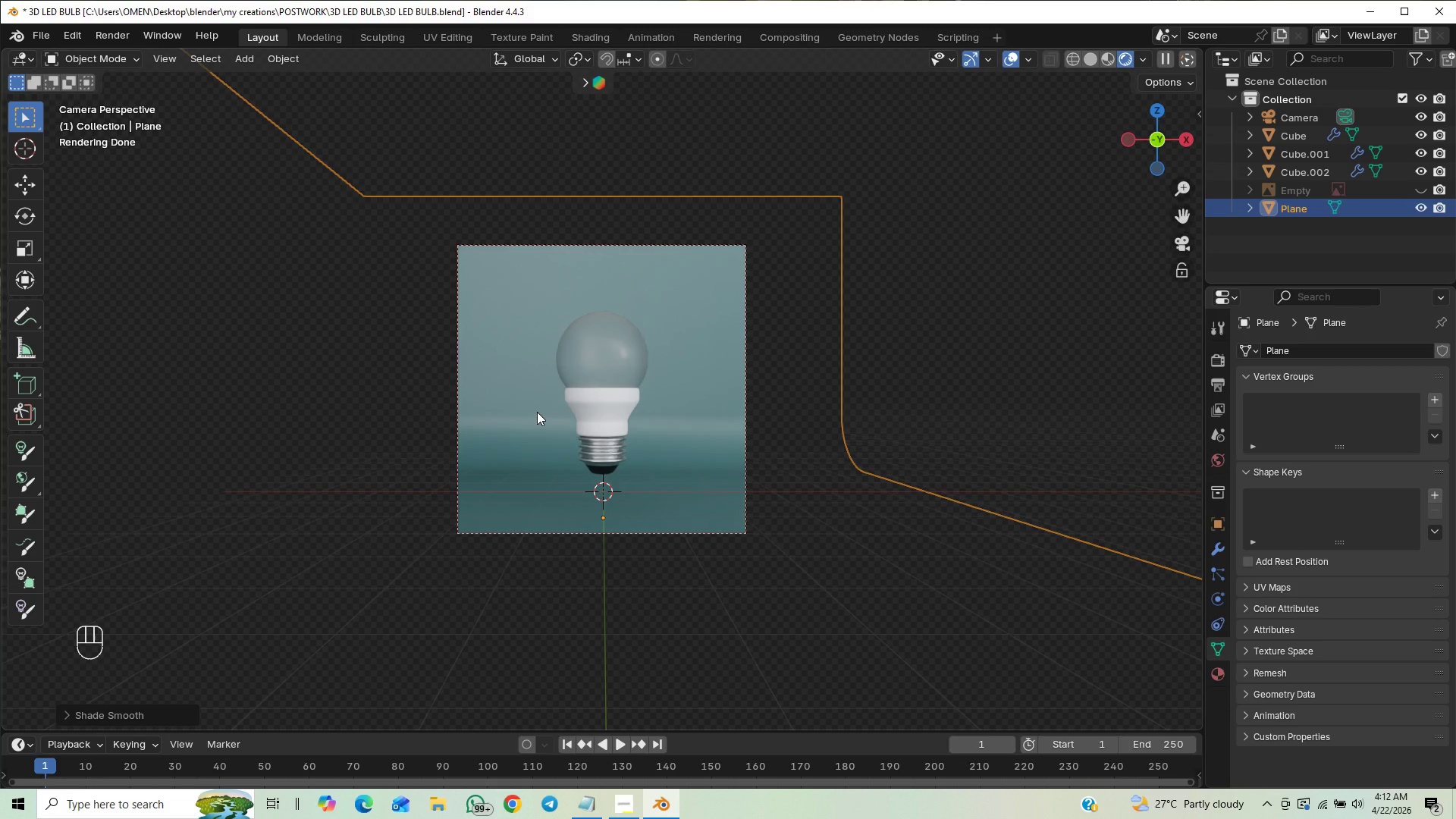 
scroll: coordinate [556, 395], scroll_direction: up, amount: 5.0
 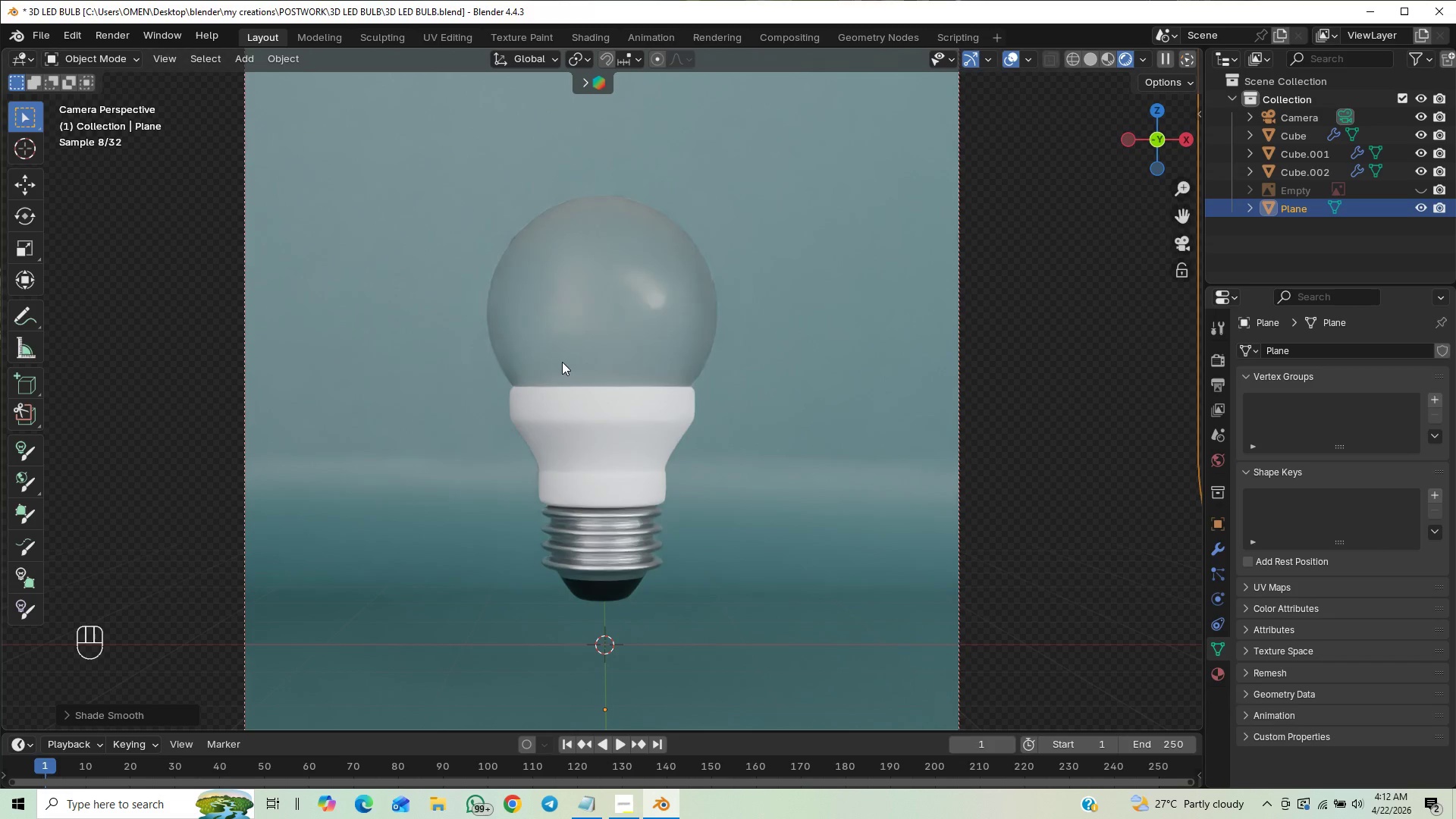 
scroll: coordinate [563, 363], scroll_direction: down, amount: 4.0
 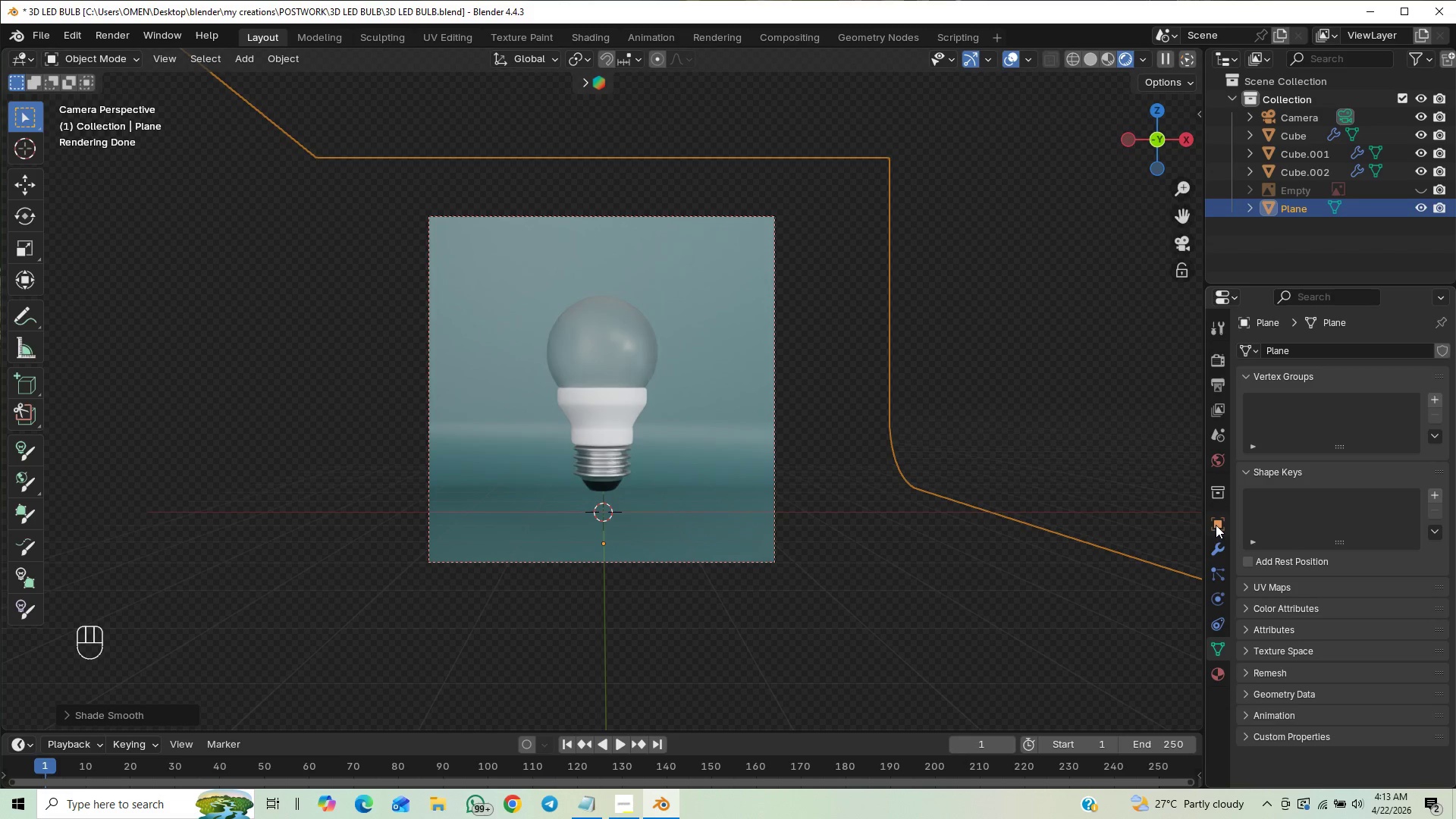 
wait(18.63)
 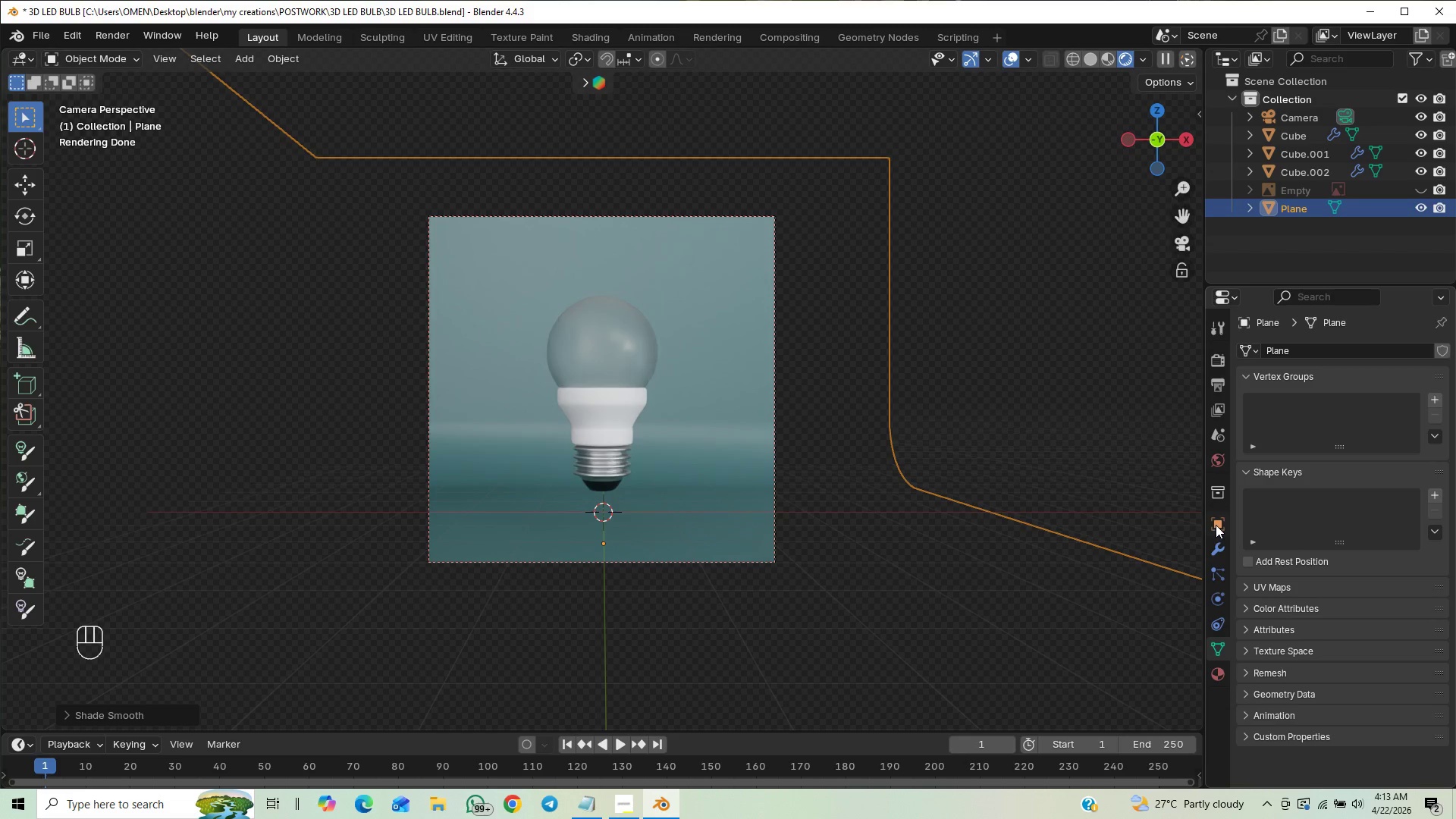 
left_click([1216, 361])
 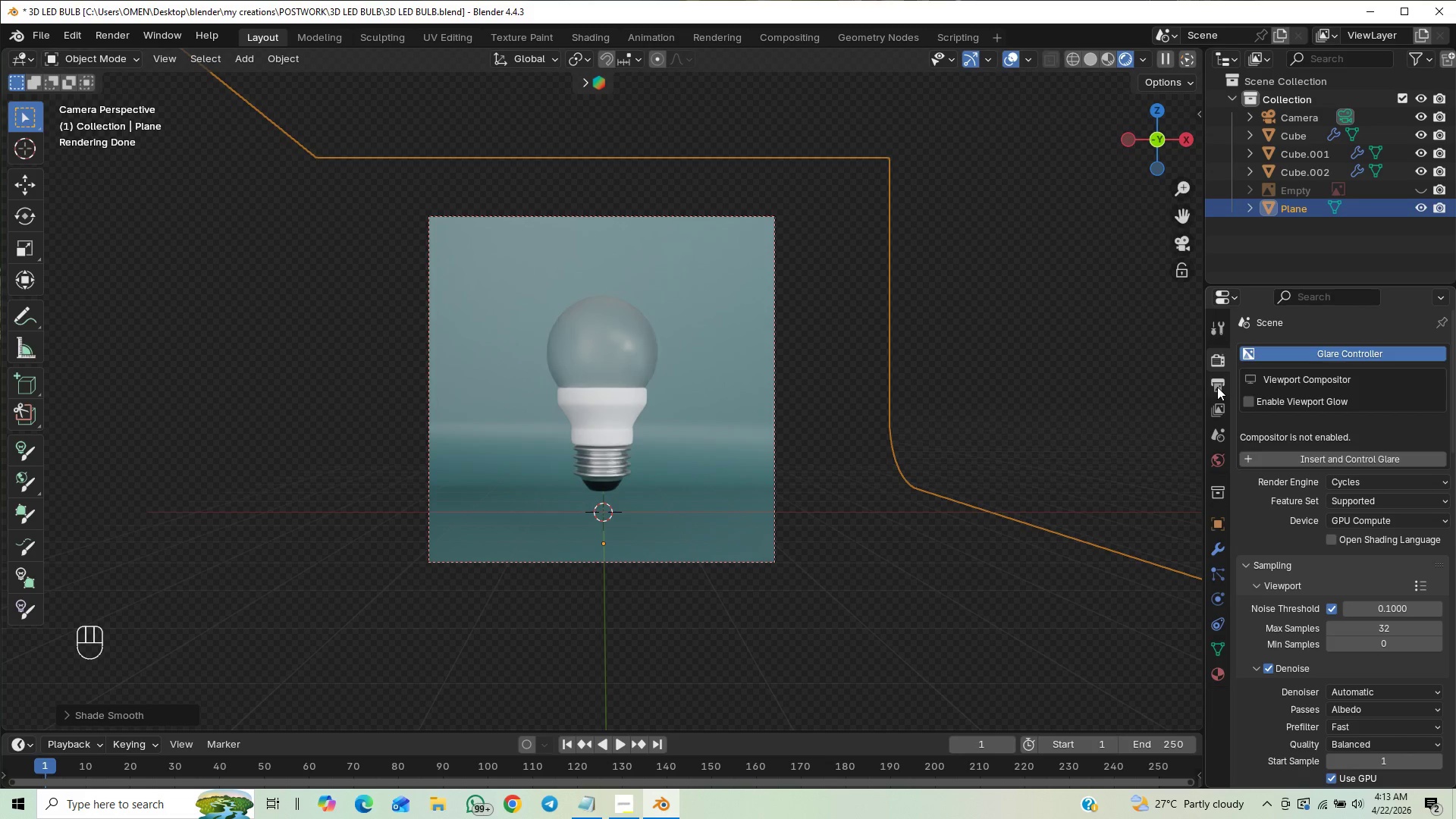 
wait(7.06)
 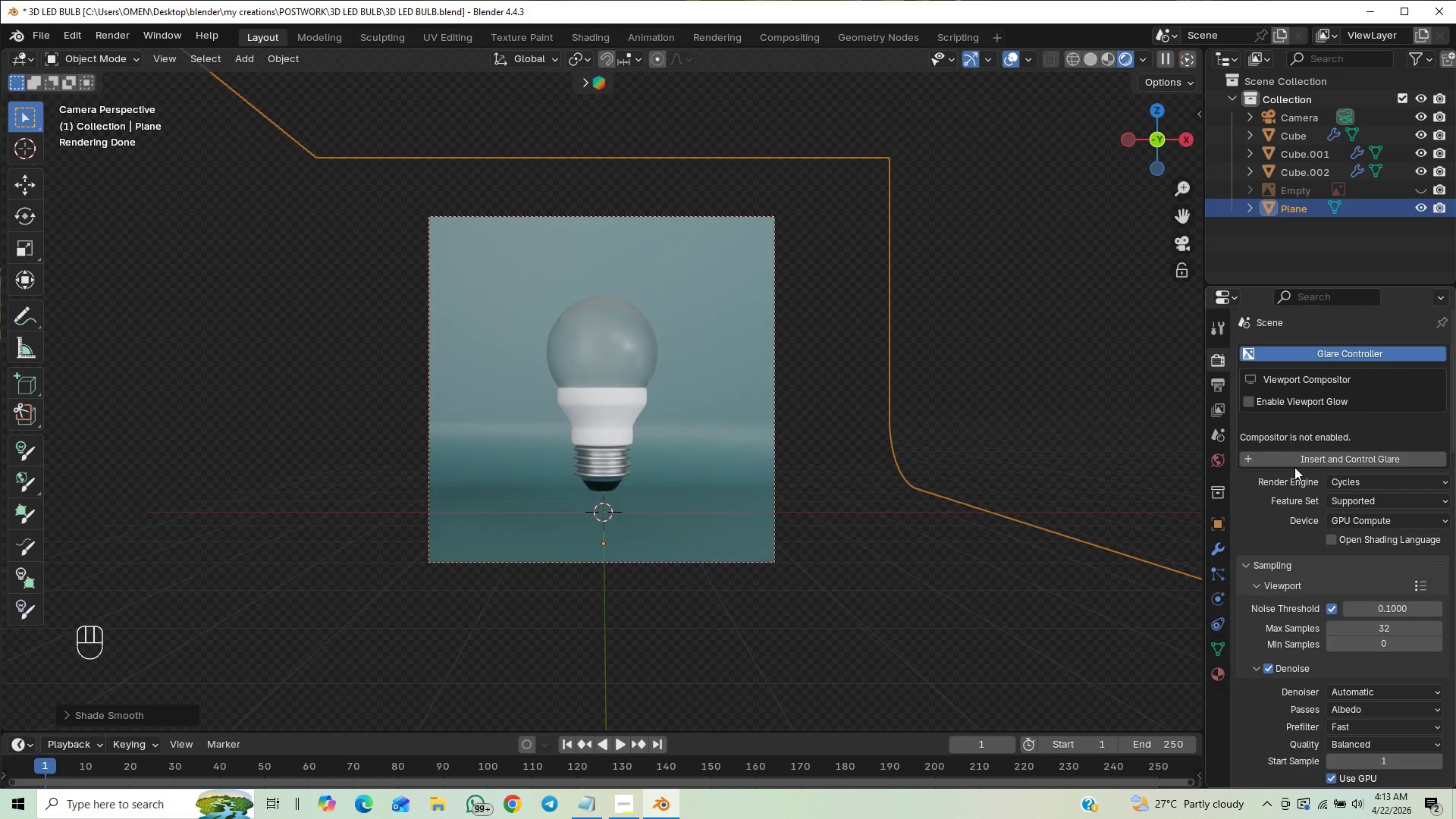 
left_click([1217, 387])
 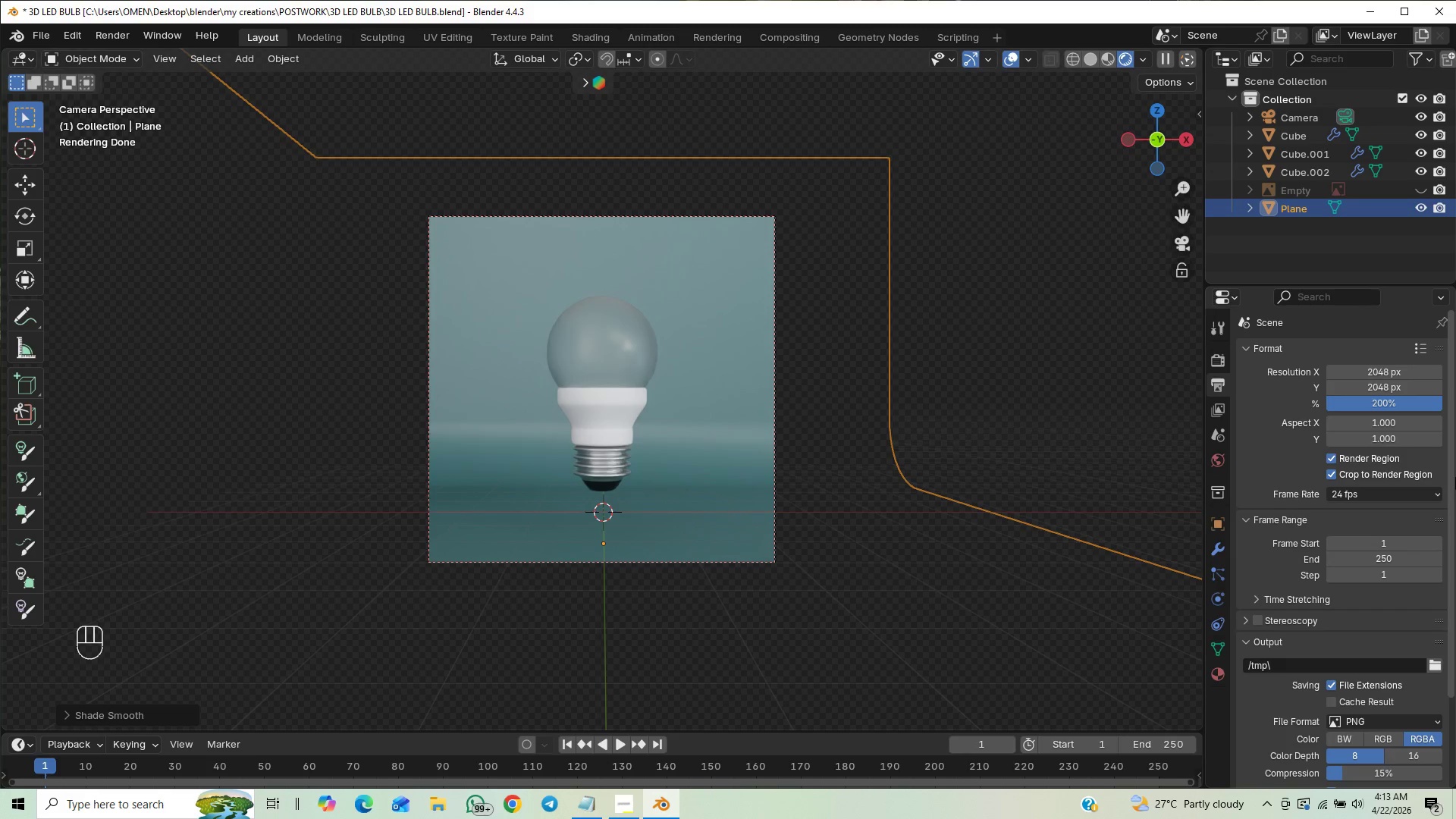 
left_click_drag(start_coordinate=[1455, 477], to_coordinate=[1455, 531])
 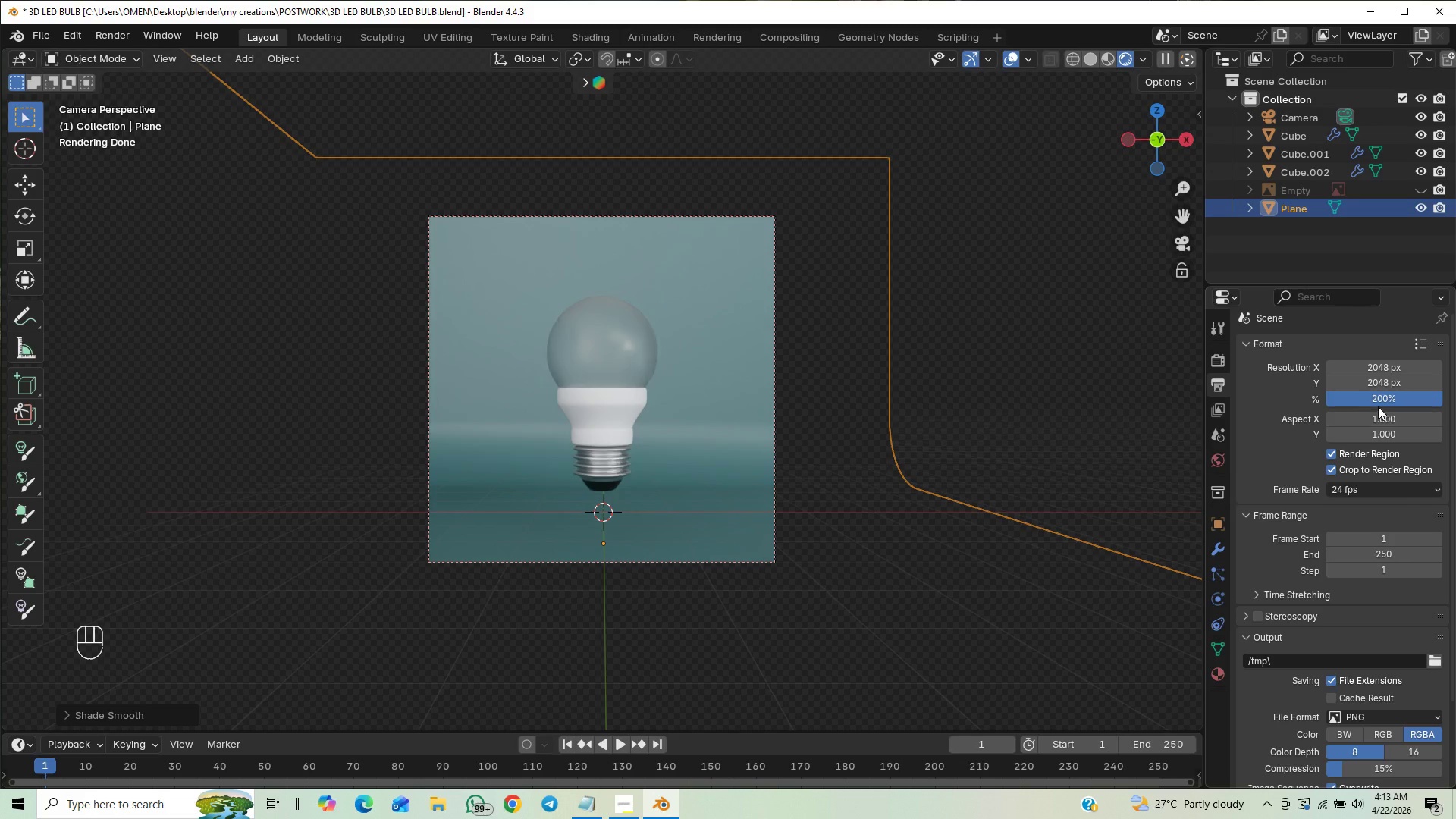 
left_click_drag(start_coordinate=[1378, 401], to_coordinate=[151, 443])
 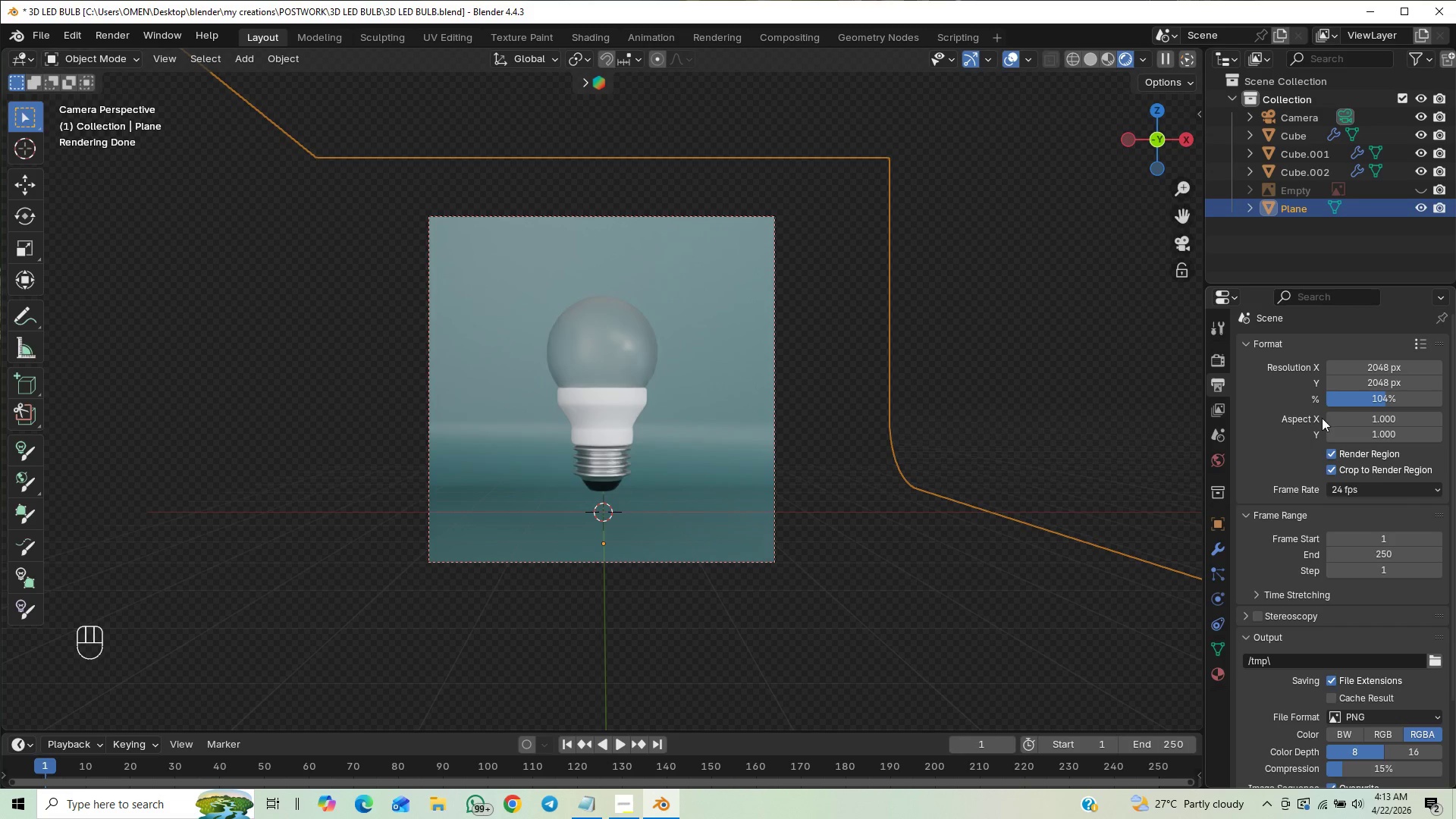 
mouse_move([1371, 401])
 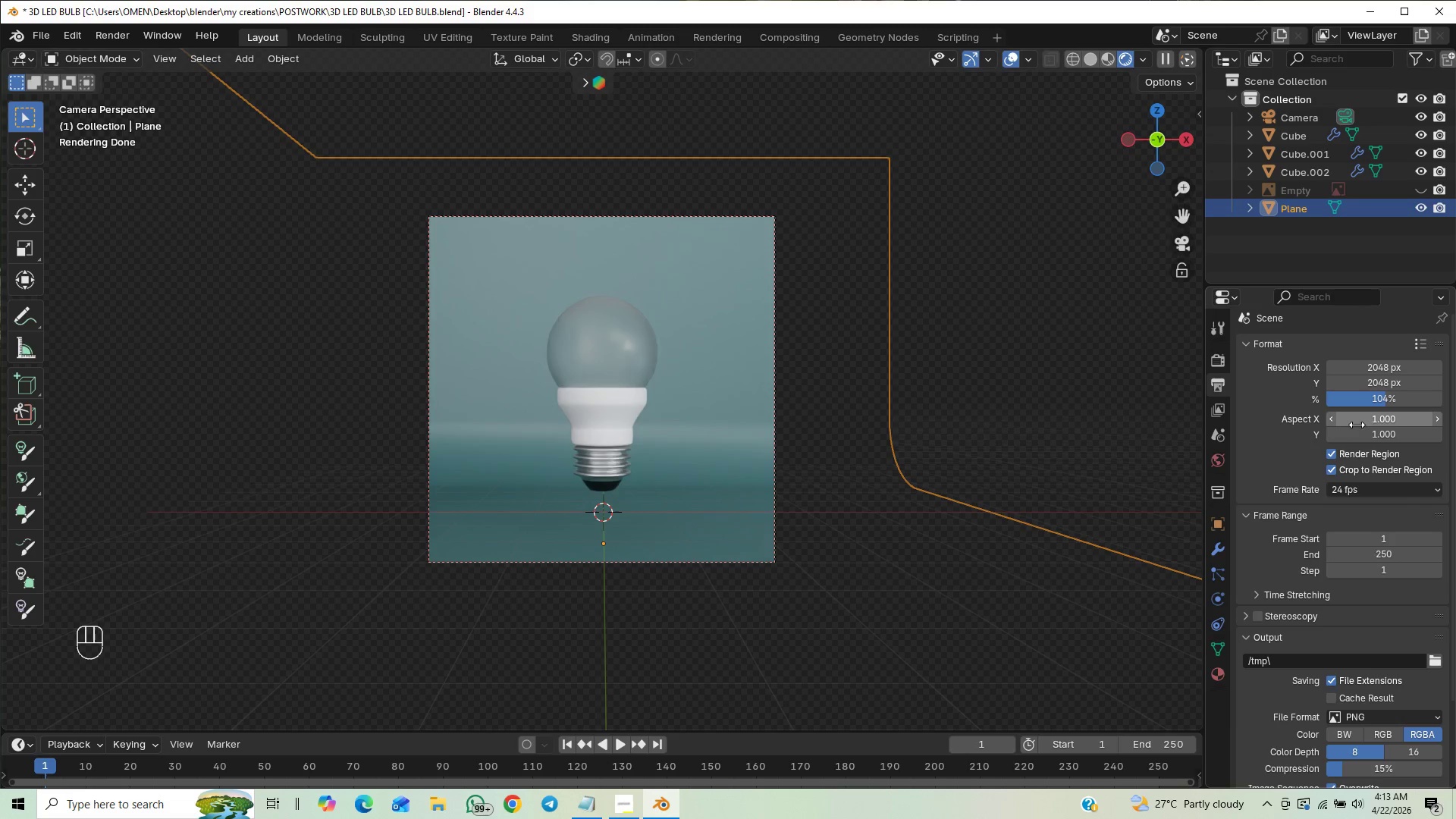 
left_click([1370, 407])
 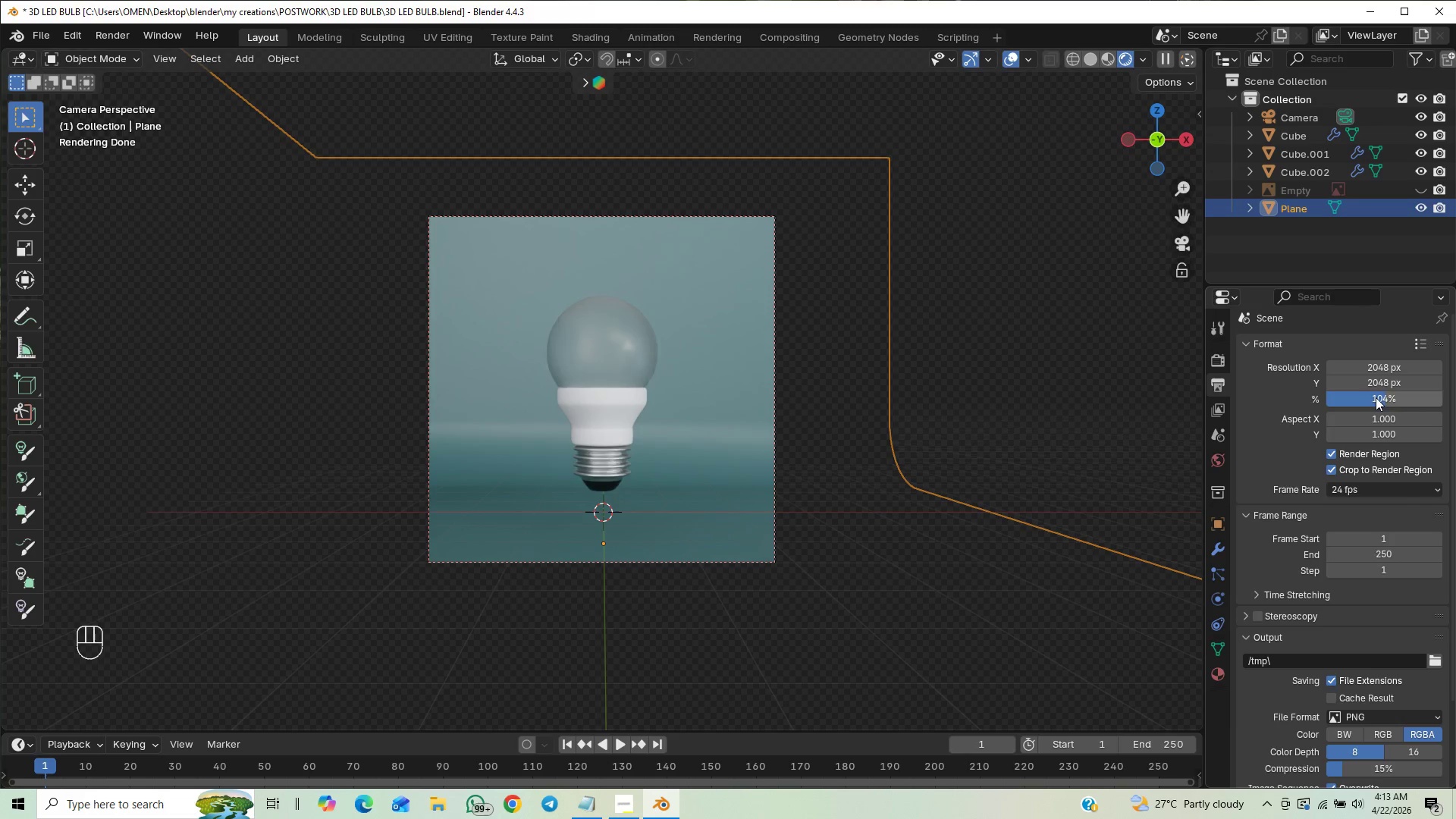 
left_click([1376, 397])
 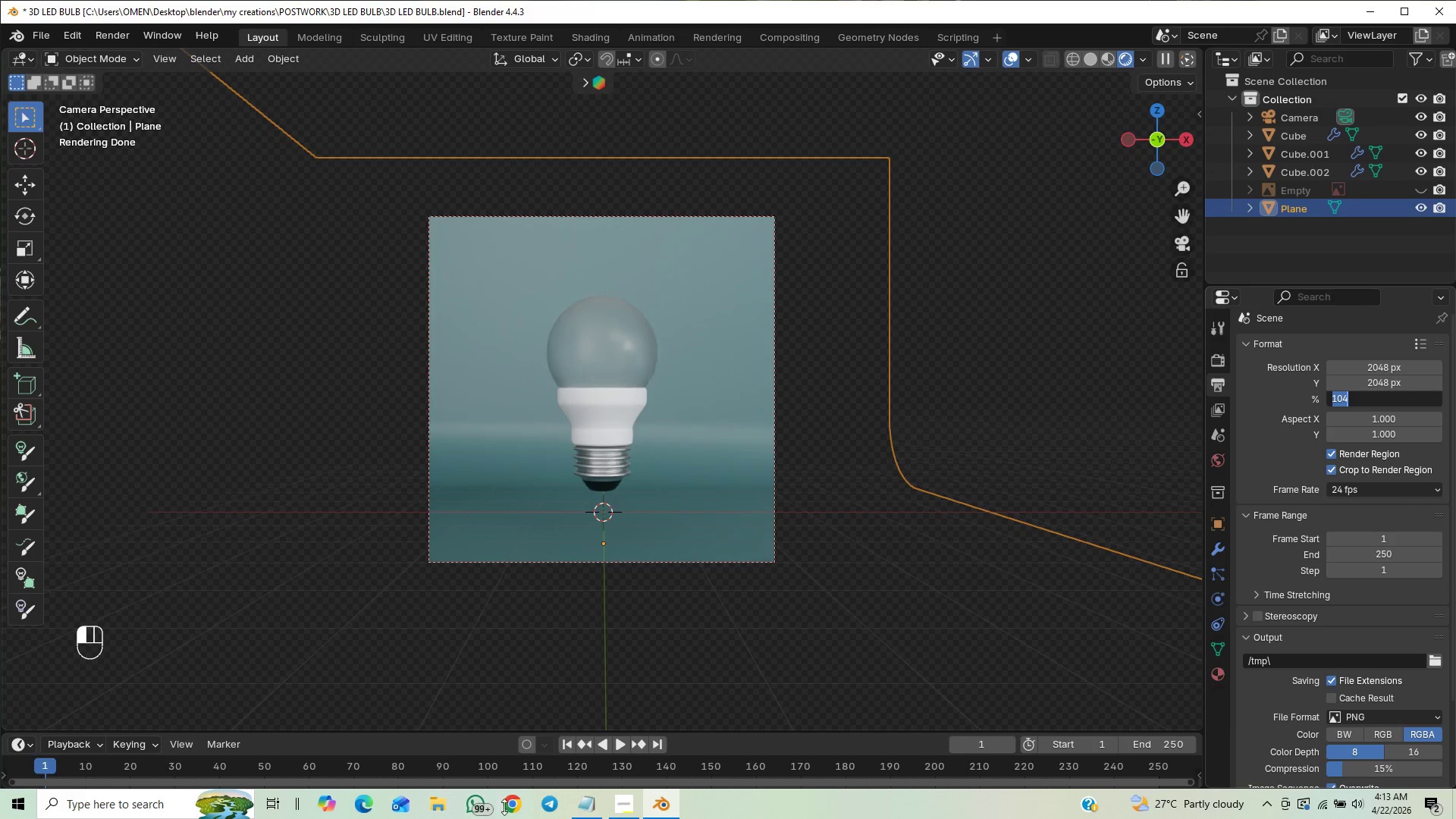 
left_click([1068, 469])
 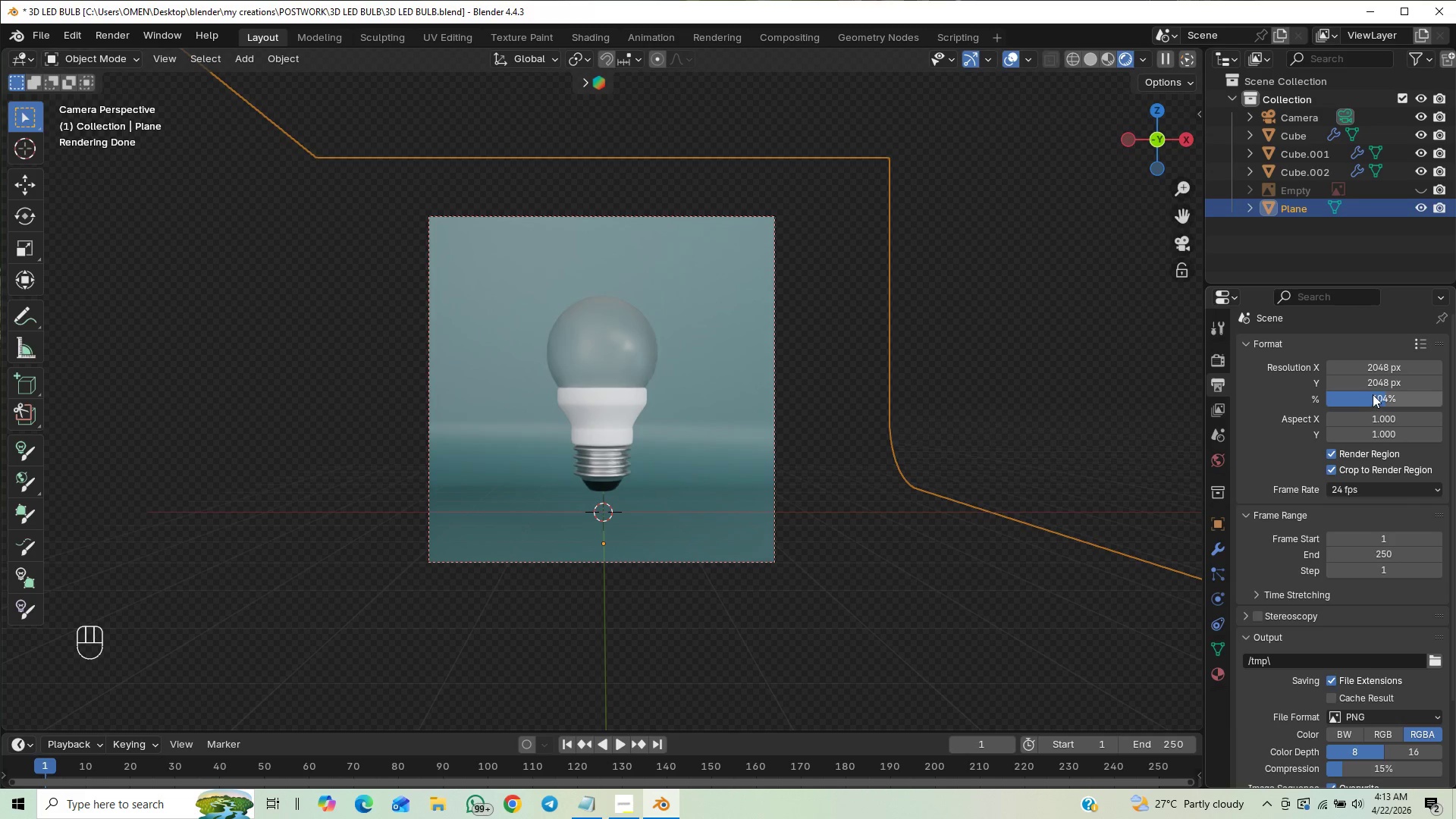 
left_click_drag(start_coordinate=[1373, 394], to_coordinate=[199, 415])
 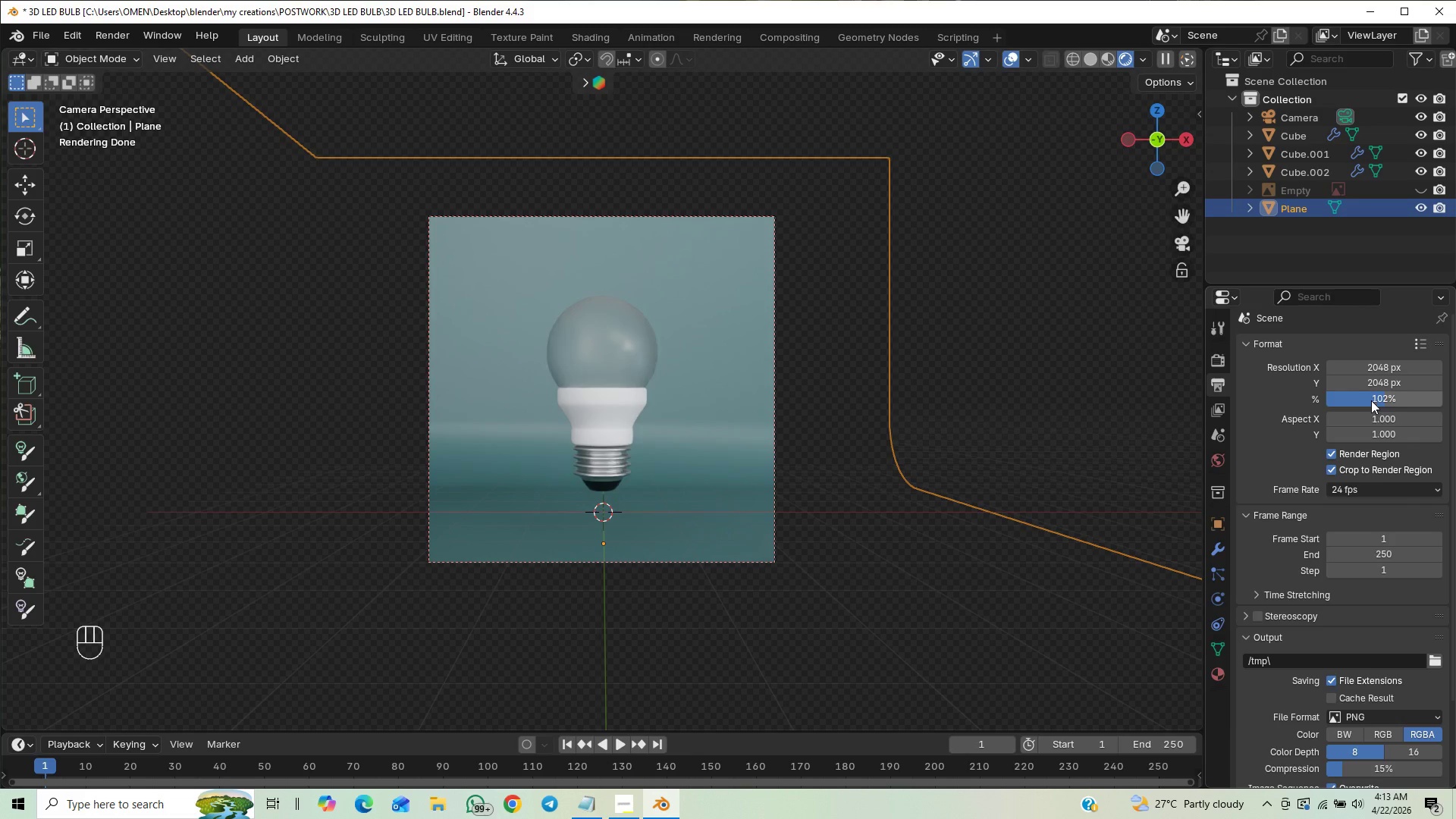 
left_click([1373, 397])
 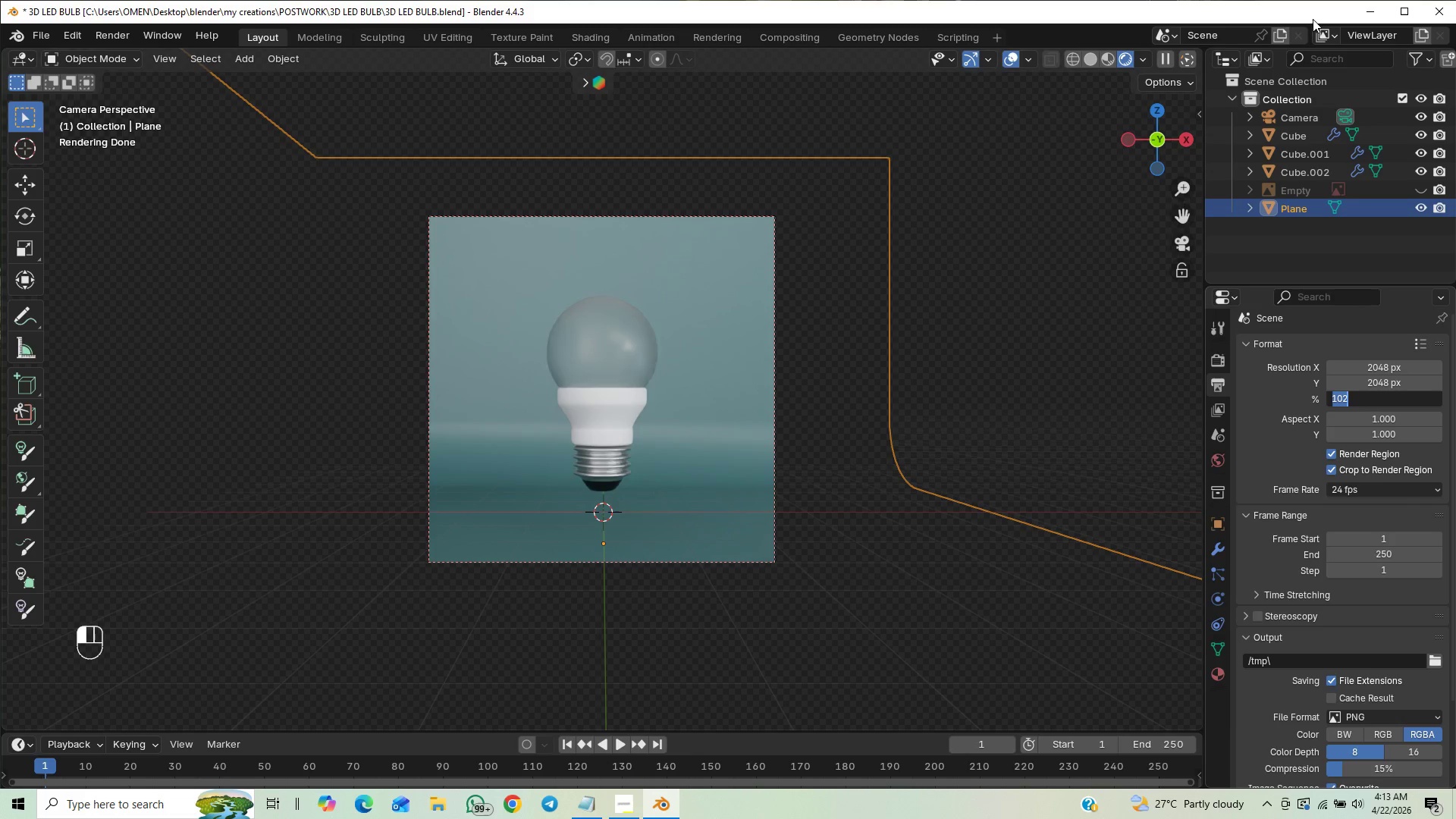 
wait(8.44)
 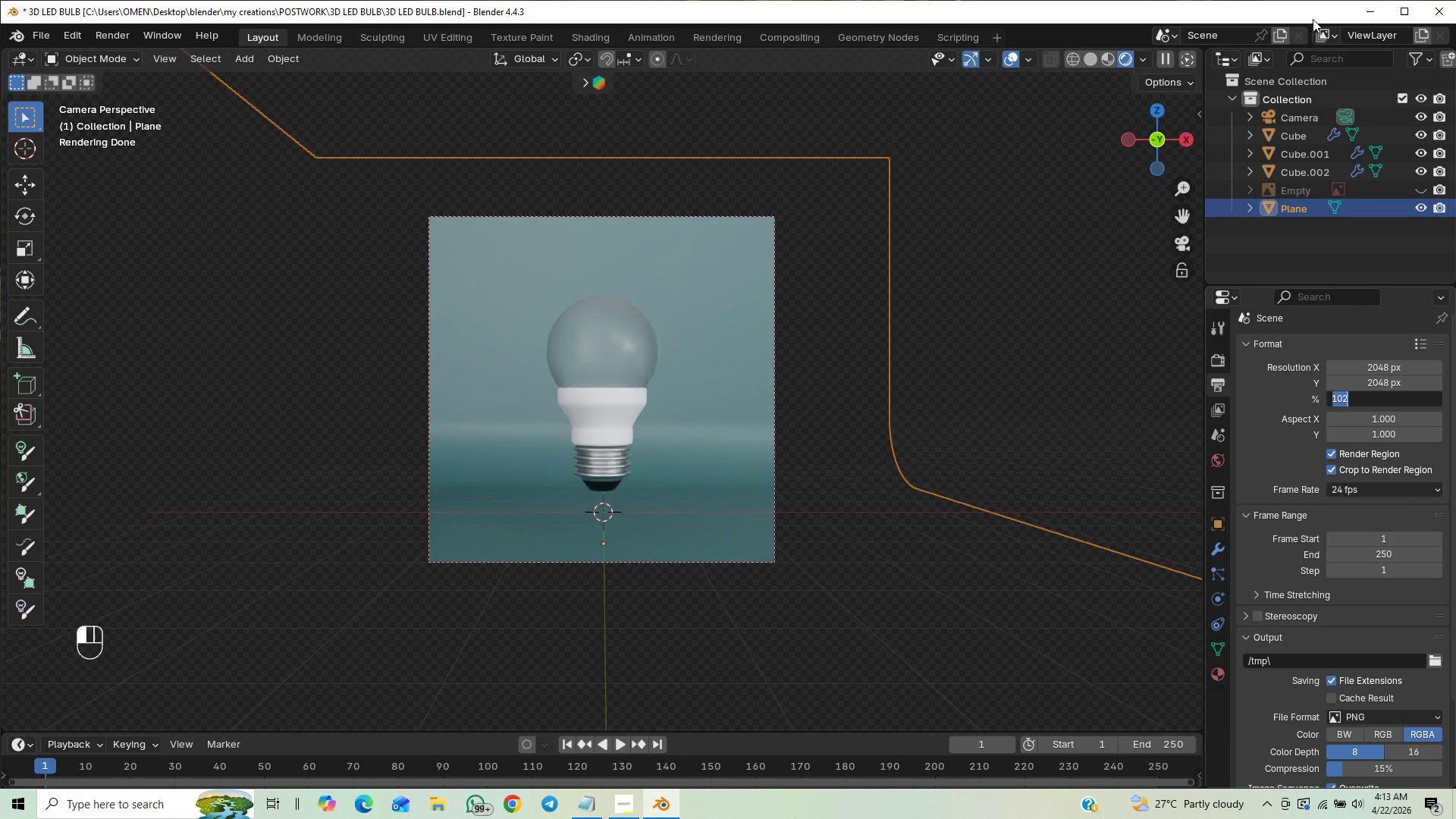 
key(F1)
 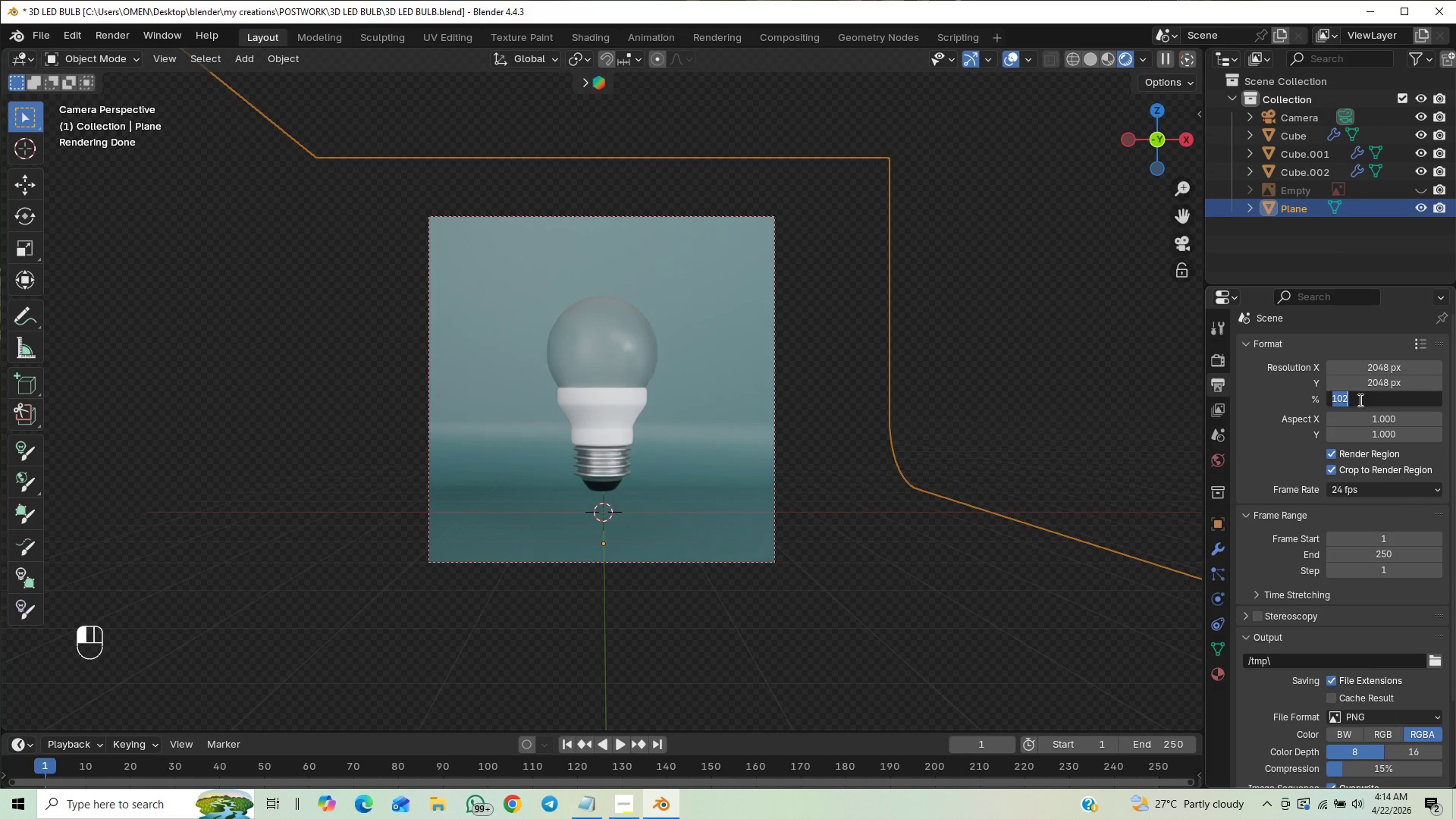 
type(100)
 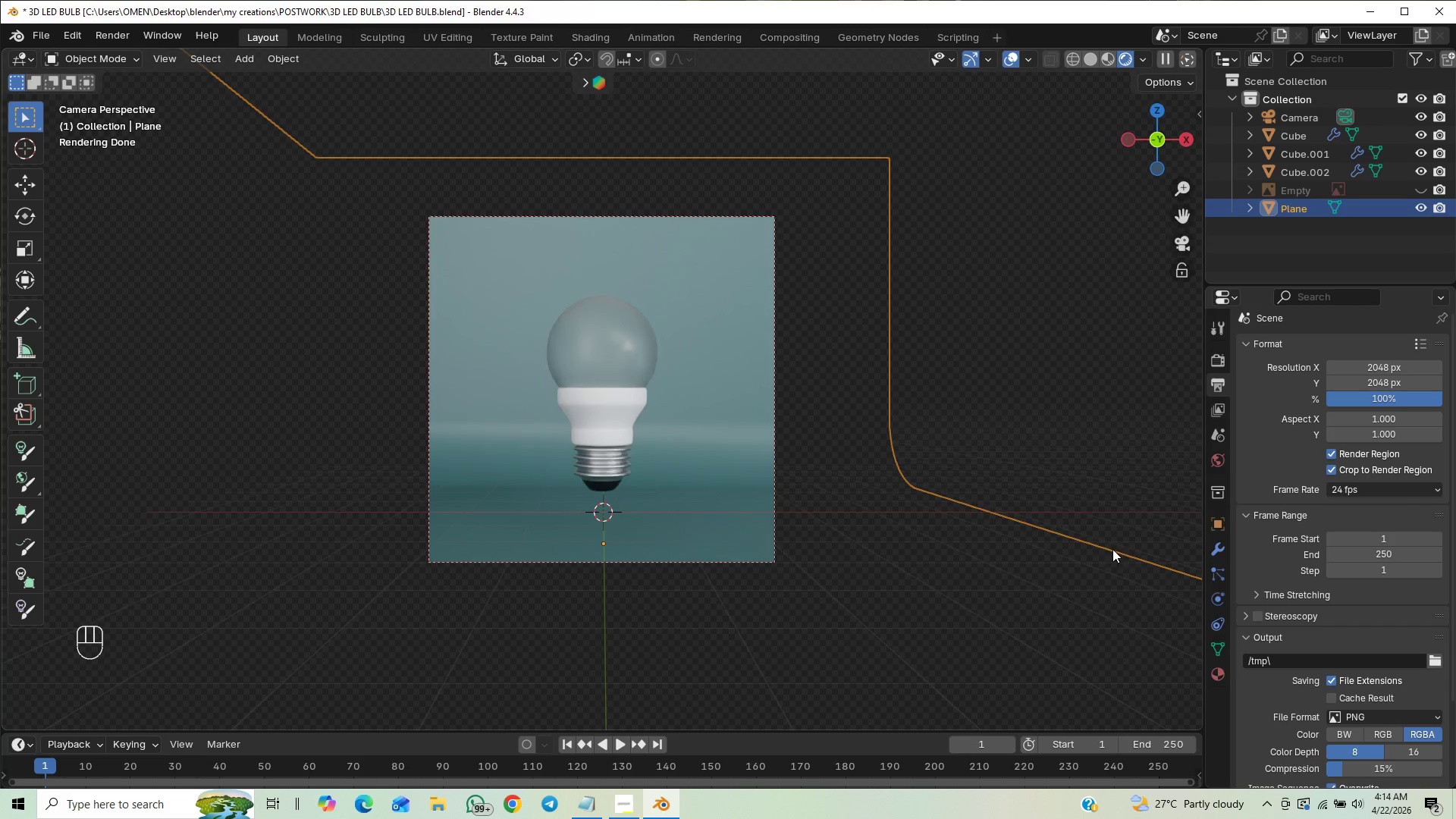 
wait(7.66)
 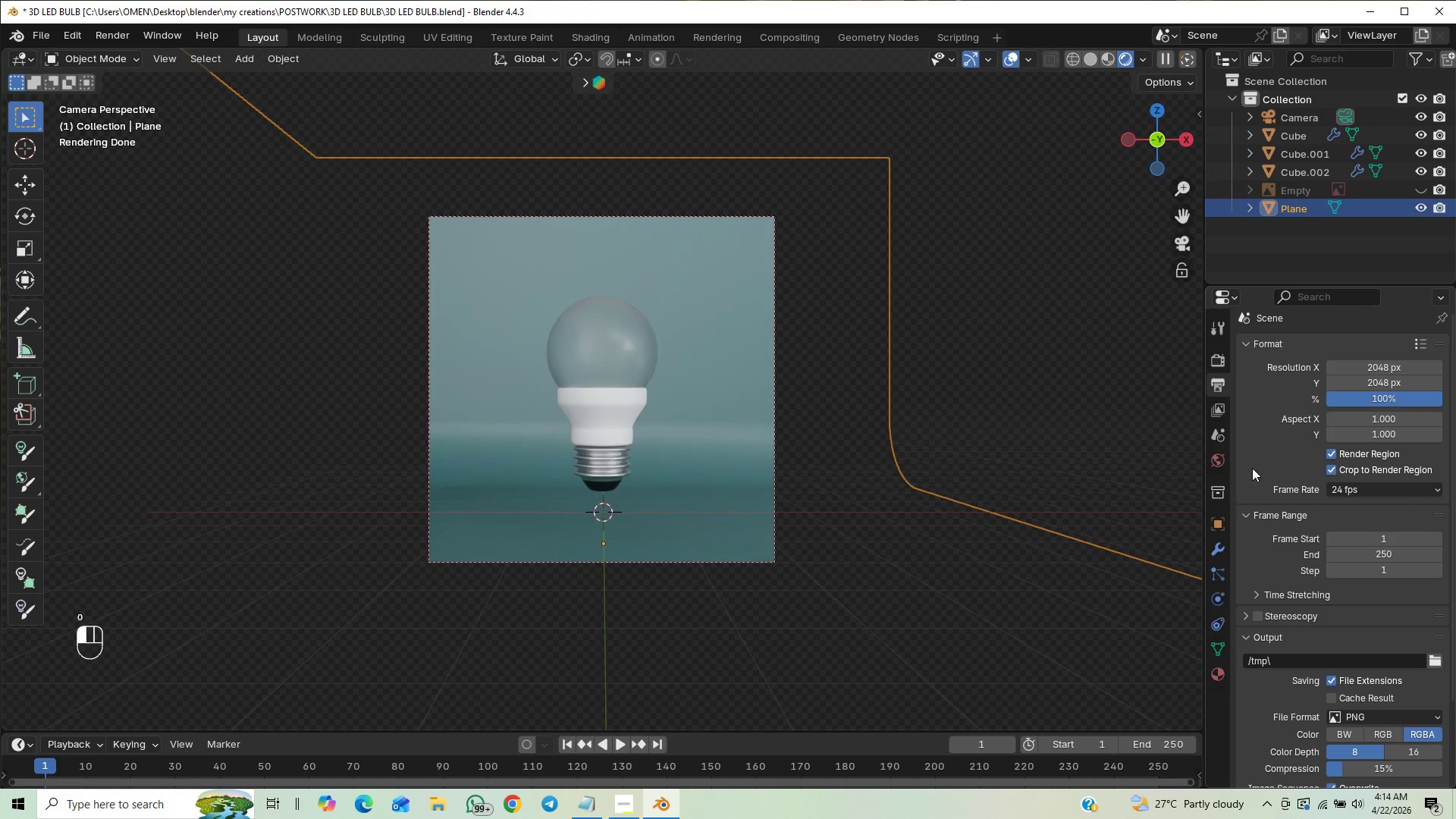 
key(F12)
 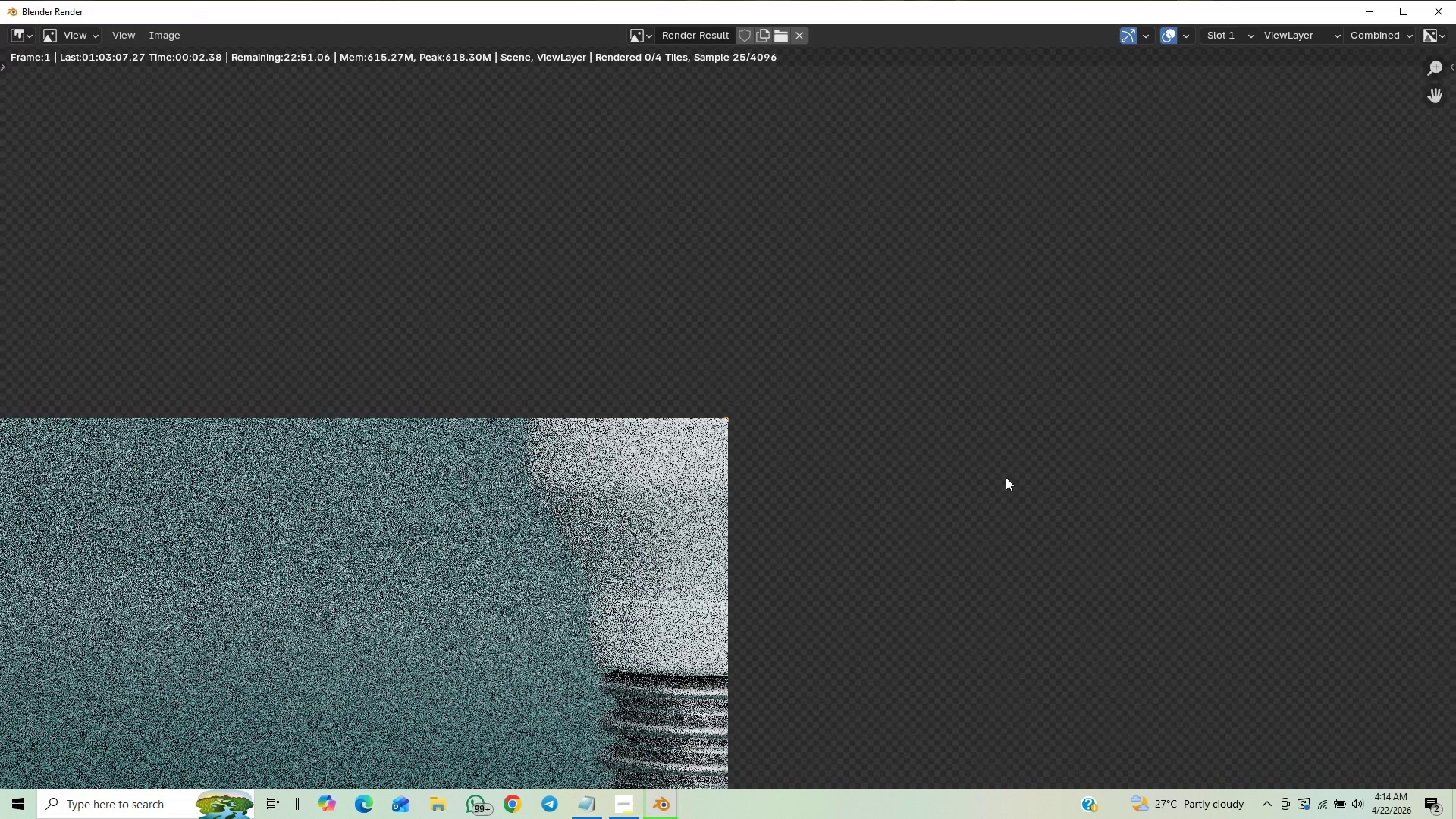 
wait(8.22)
 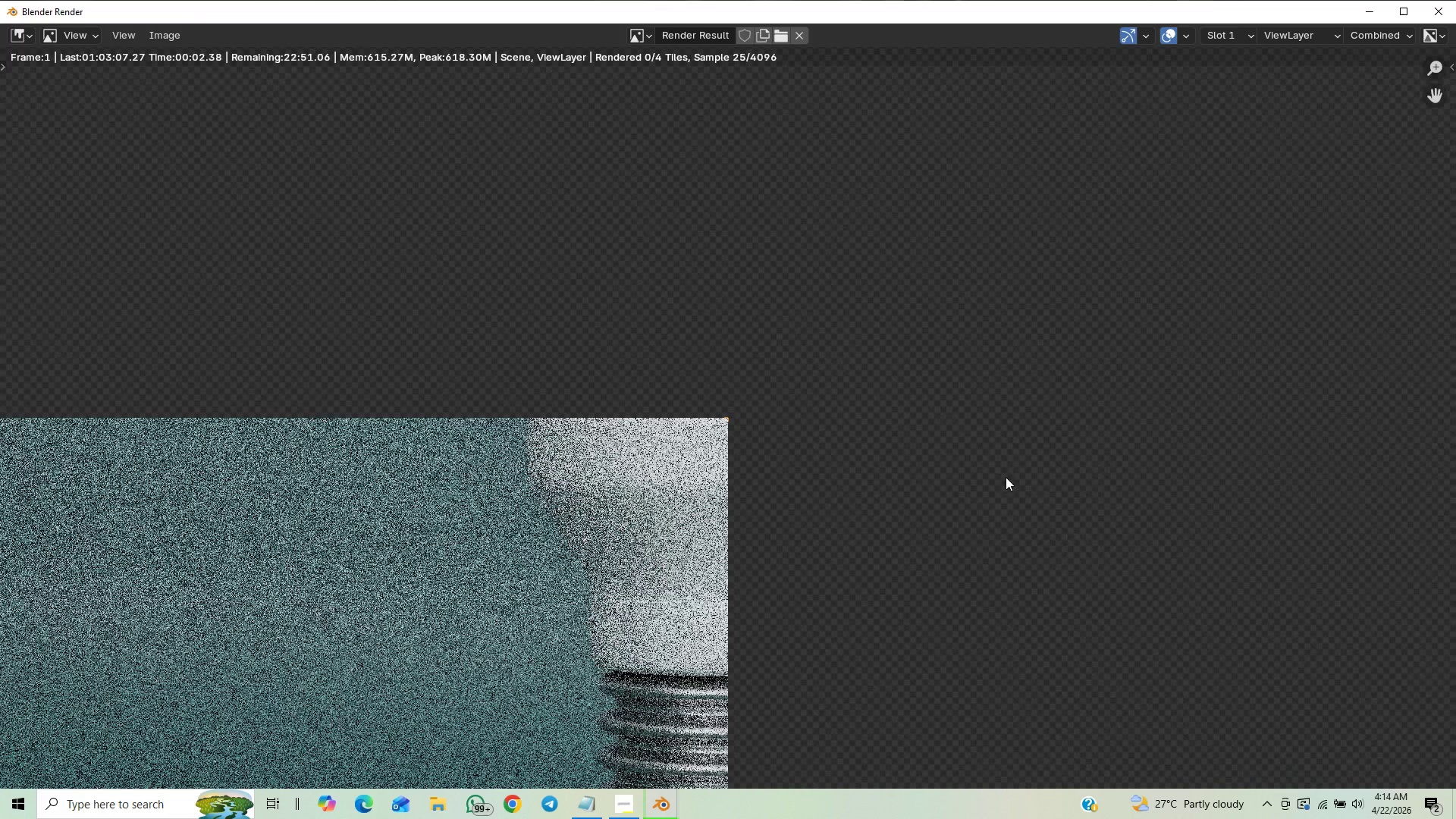 
scroll: coordinate [1143, 259], scroll_direction: down, amount: 1.0
 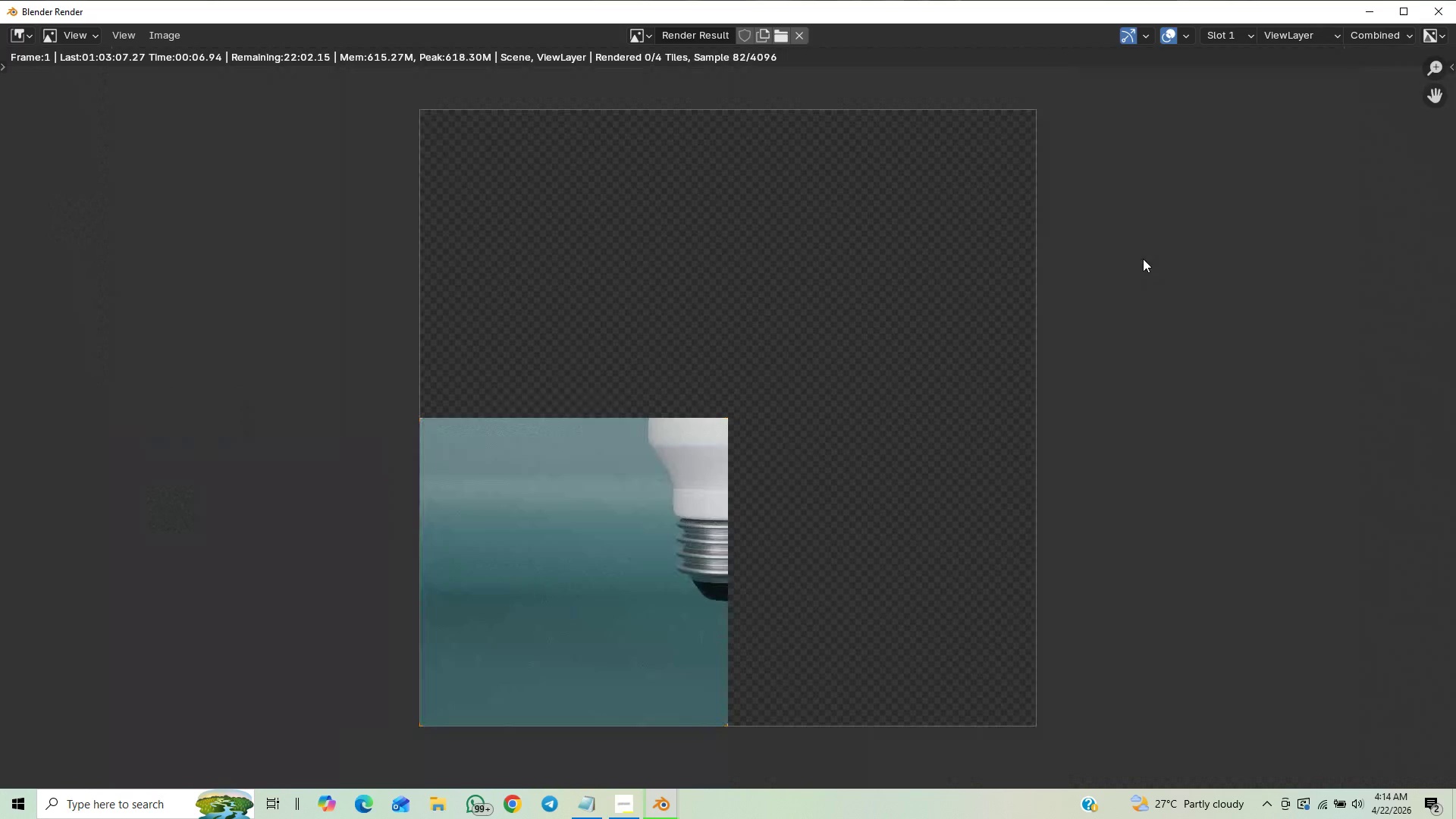 
scroll: coordinate [1142, 259], scroll_direction: up, amount: 1.0
 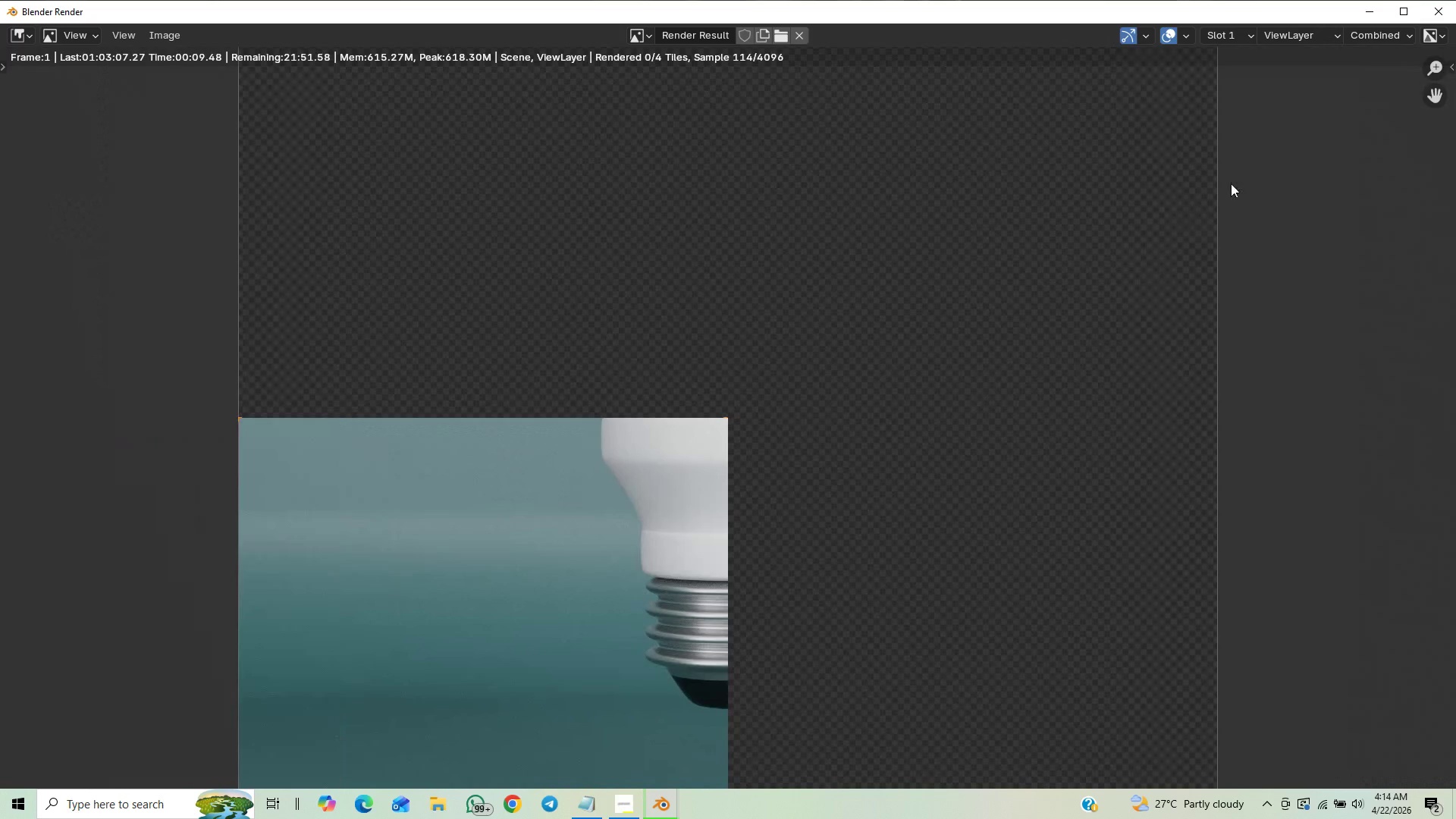 
mouse_move([1442, 24])
 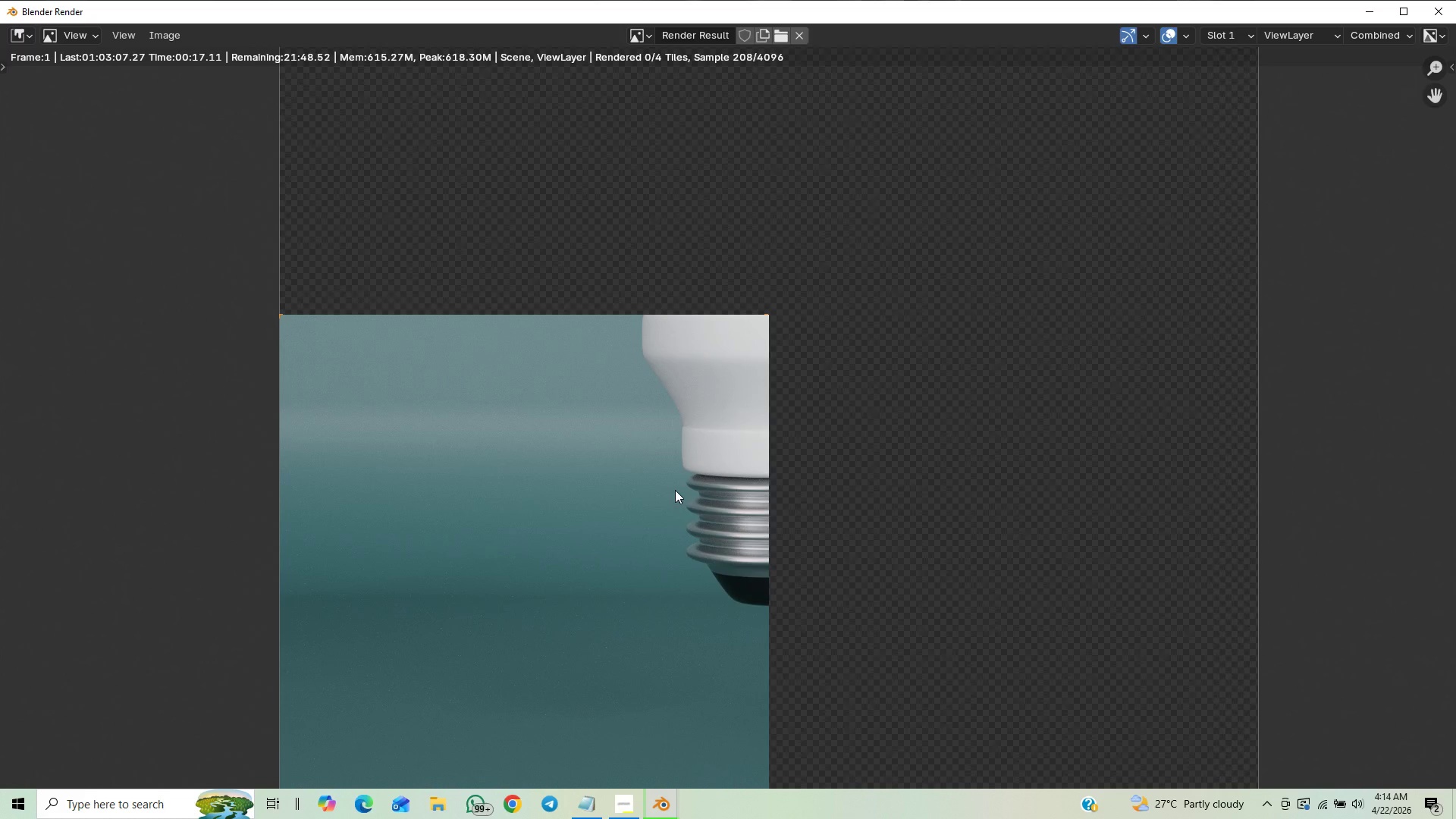 
scroll: coordinate [689, 444], scroll_direction: up, amount: 4.0
 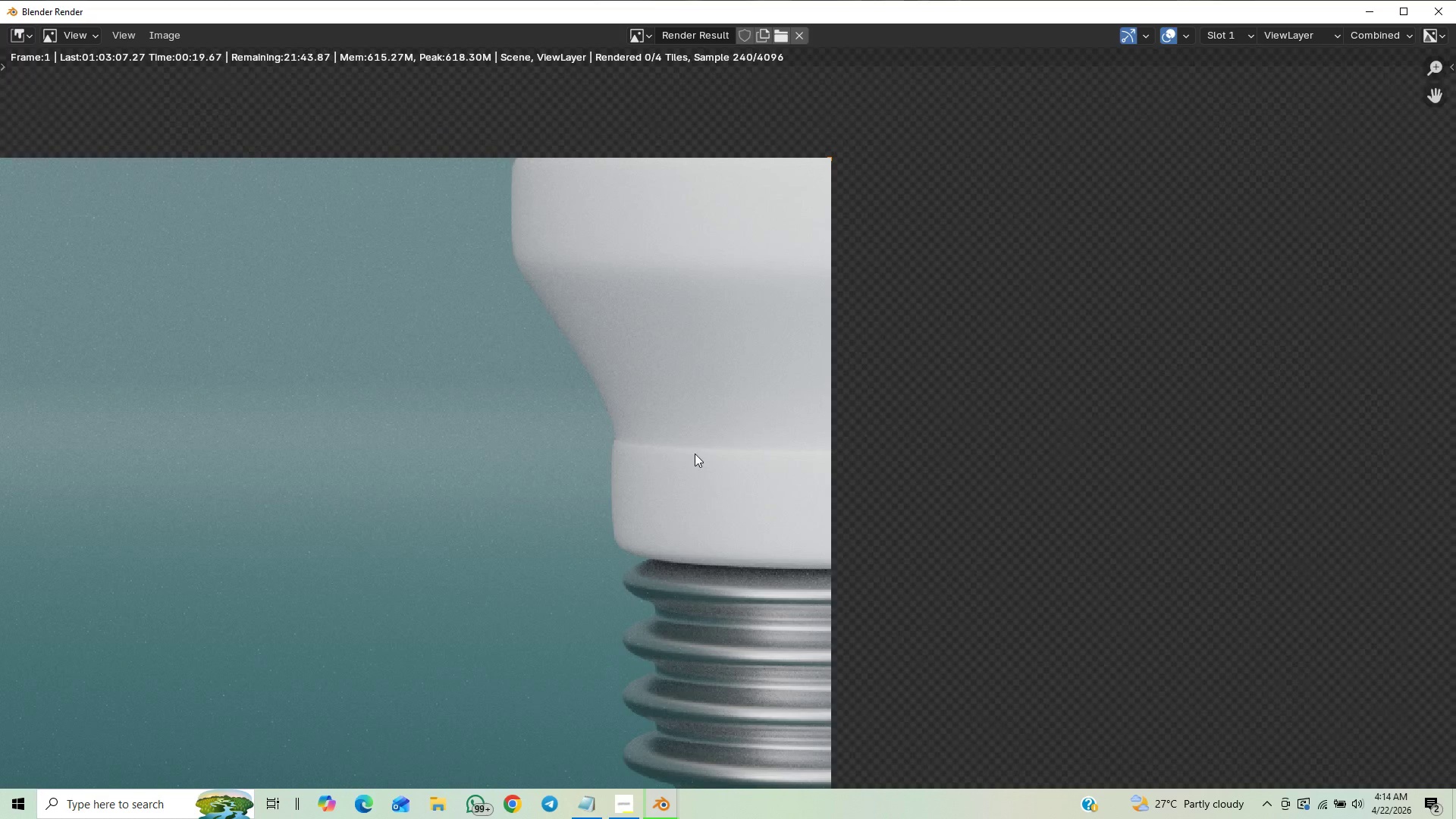 
scroll: coordinate [682, 396], scroll_direction: down, amount: 5.0
 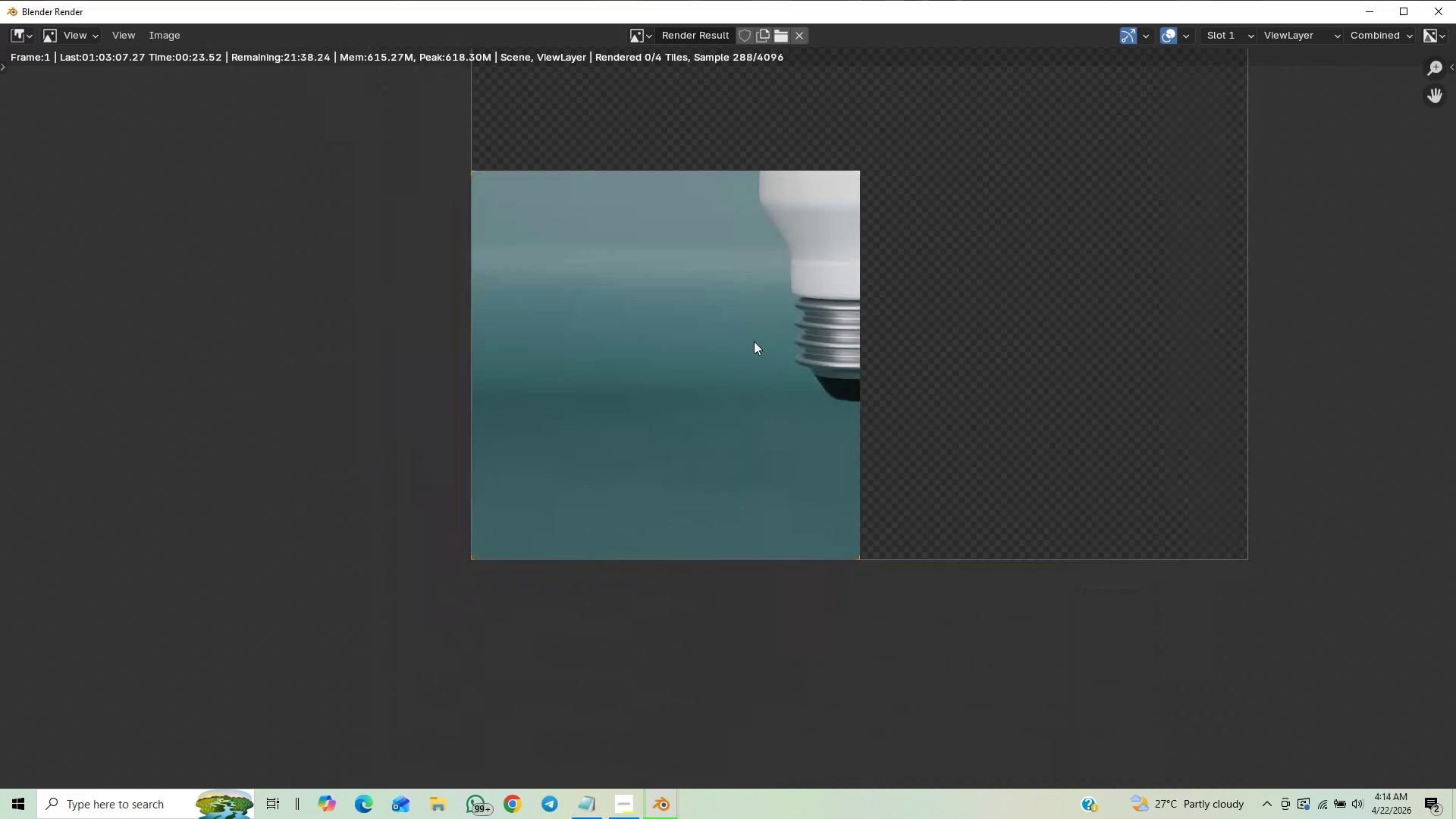 
scroll: coordinate [590, 366], scroll_direction: up, amount: 4.0
 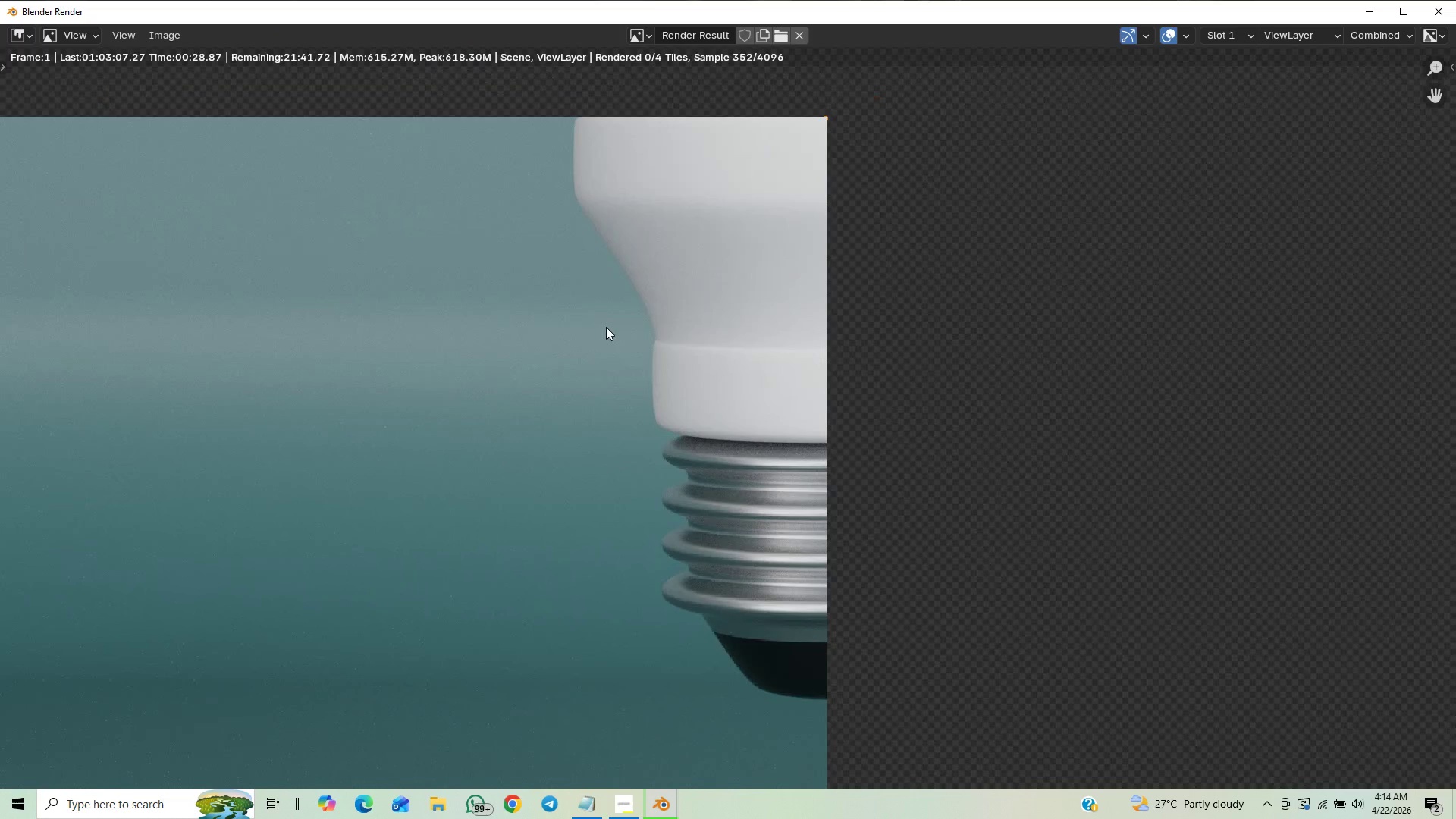 
scroll: coordinate [606, 327], scroll_direction: down, amount: 5.0
 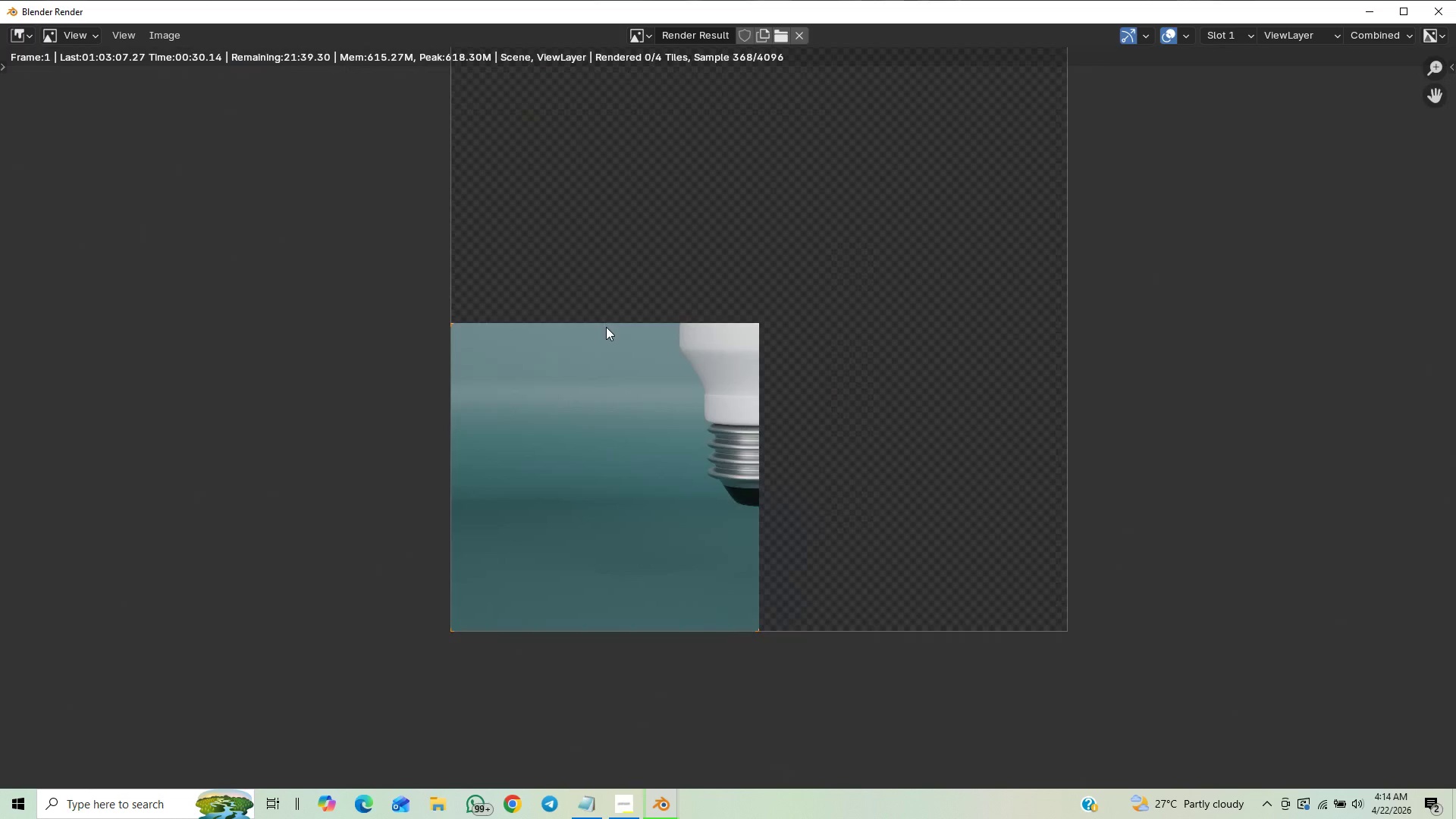 
scroll: coordinate [606, 327], scroll_direction: up, amount: 17.0
 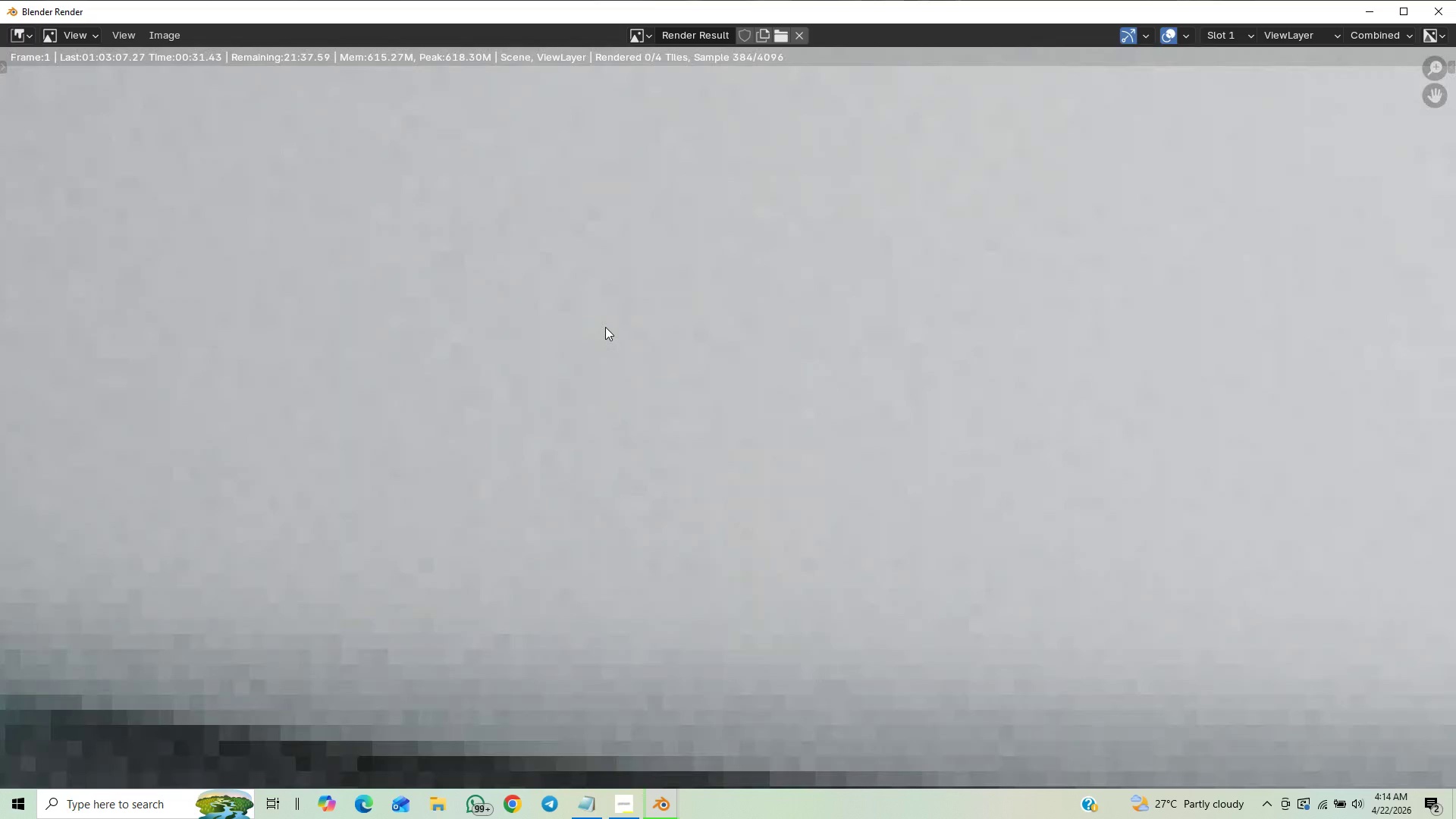 
scroll: coordinate [605, 327], scroll_direction: down, amount: 16.0
 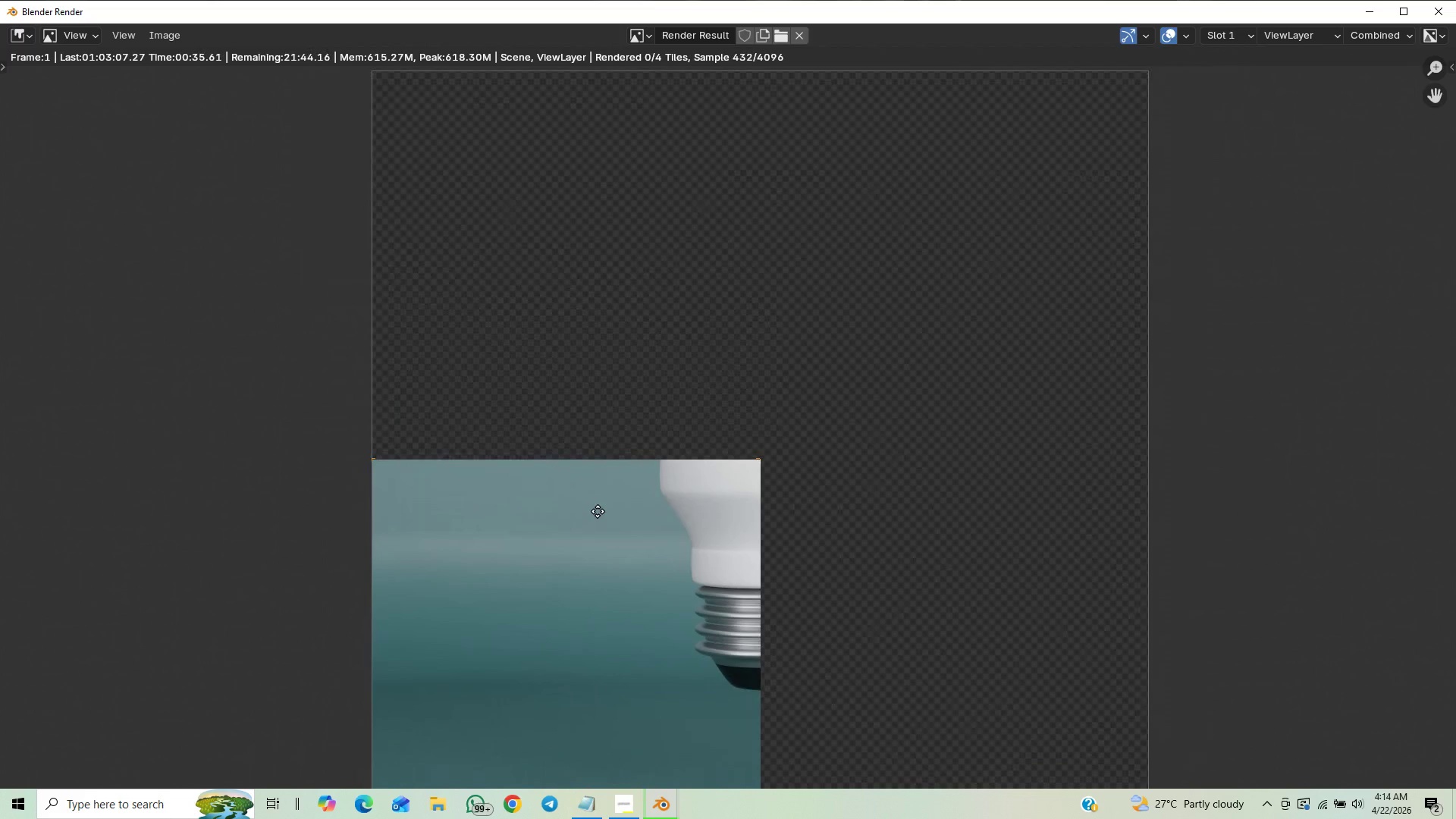 
double_click([595, 507])
 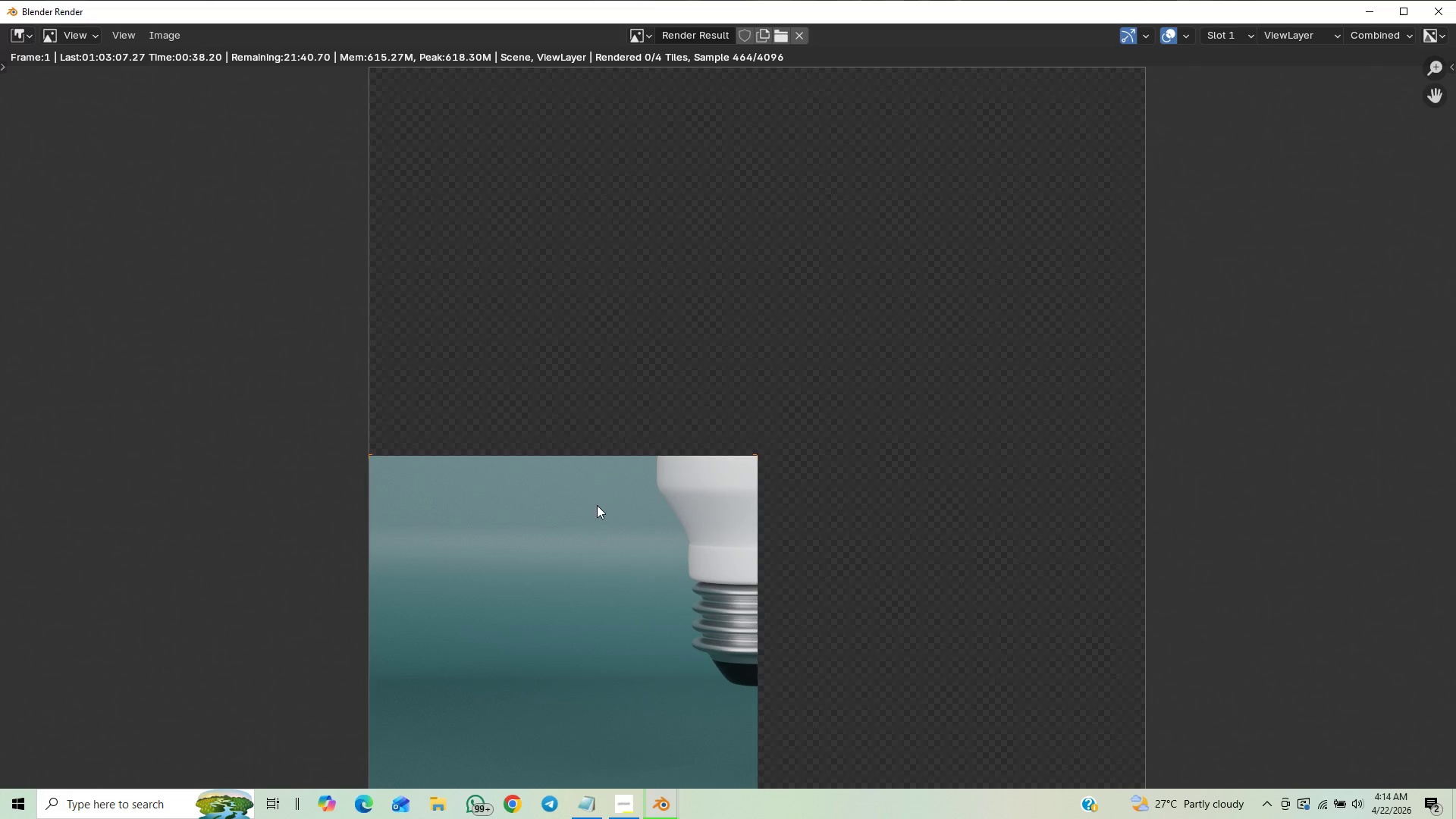 
scroll: coordinate [597, 504], scroll_direction: down, amount: 3.0
 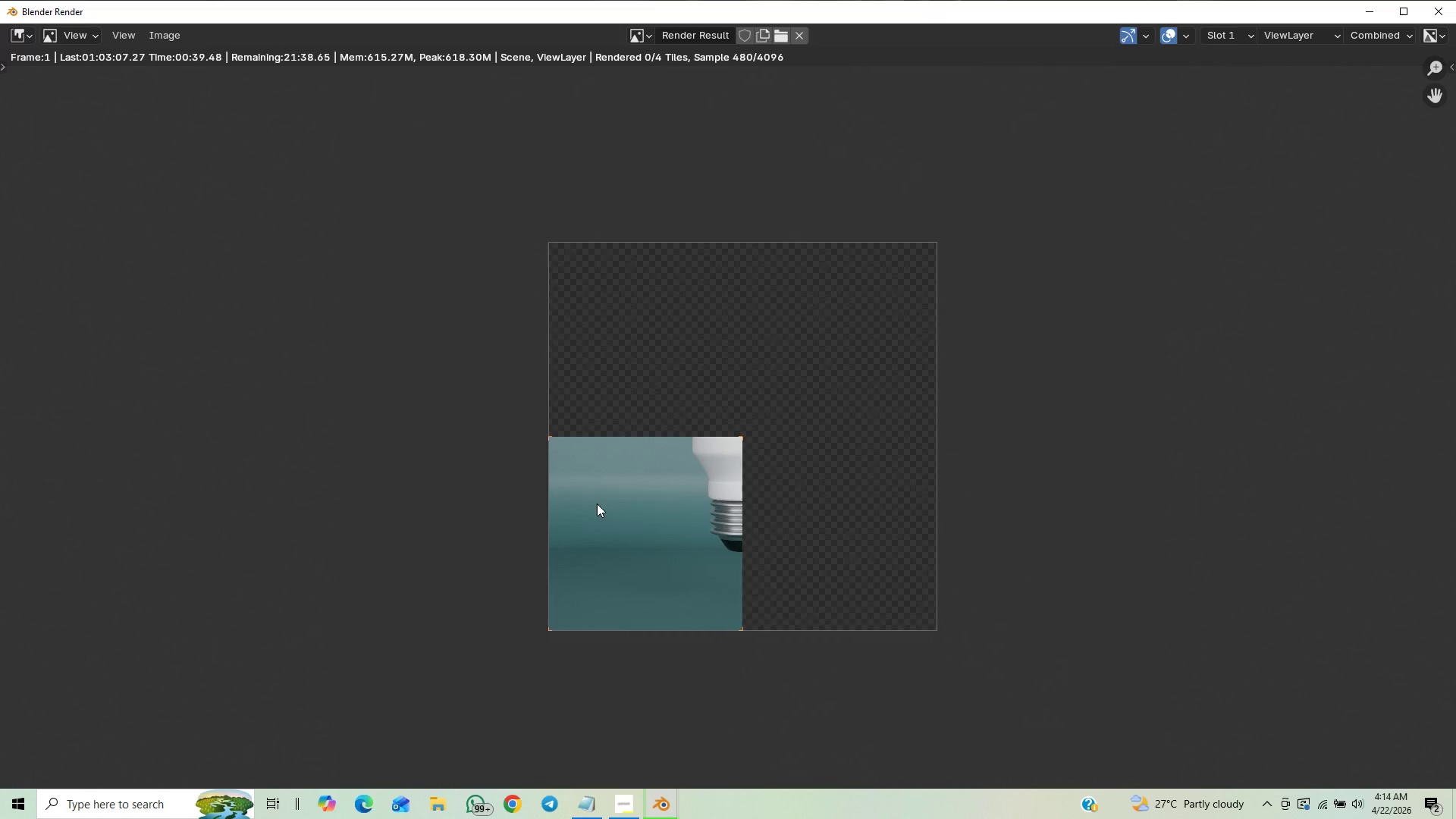 
scroll: coordinate [599, 501], scroll_direction: up, amount: 4.0
 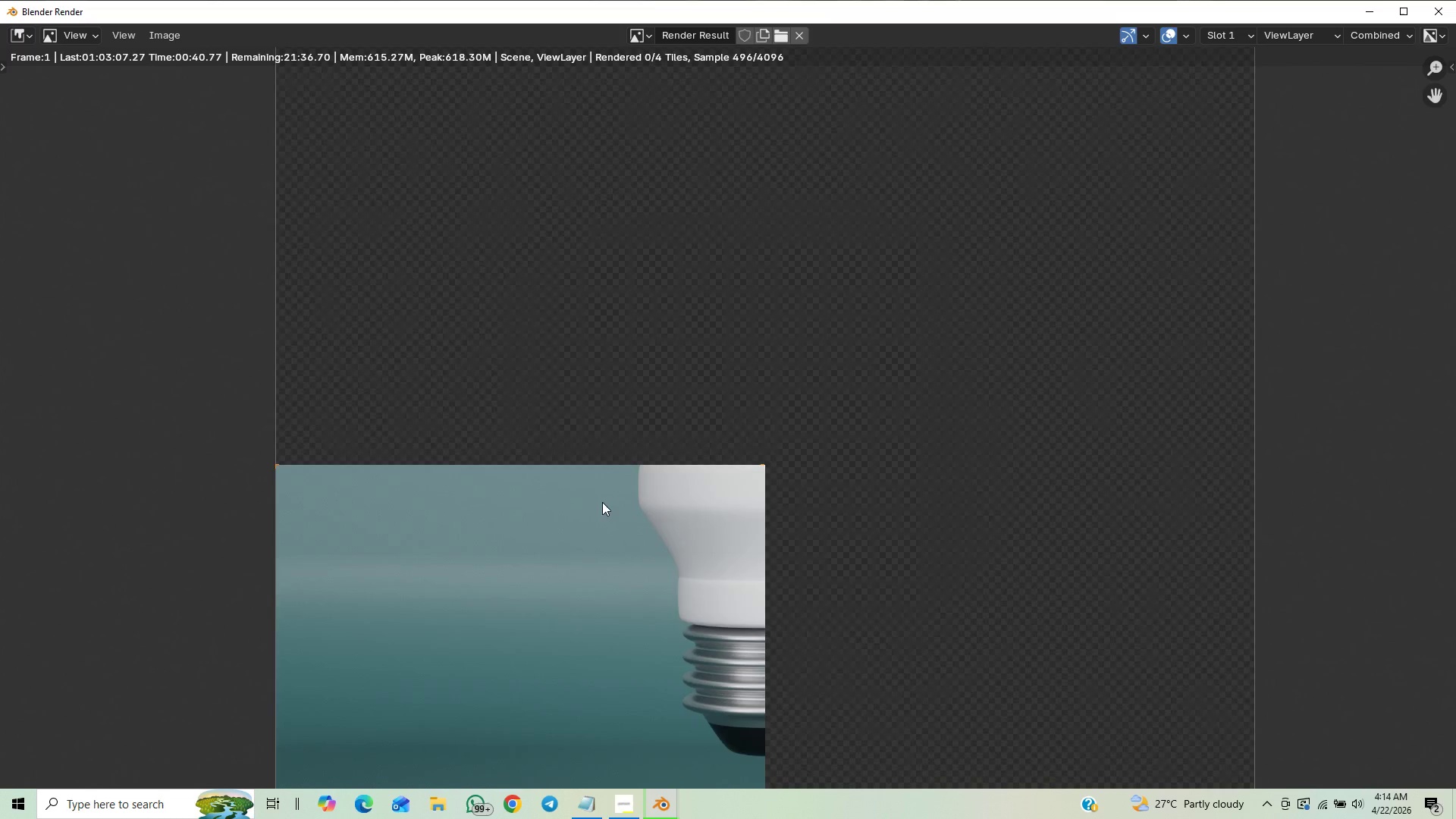 
scroll: coordinate [602, 502], scroll_direction: down, amount: 3.0
 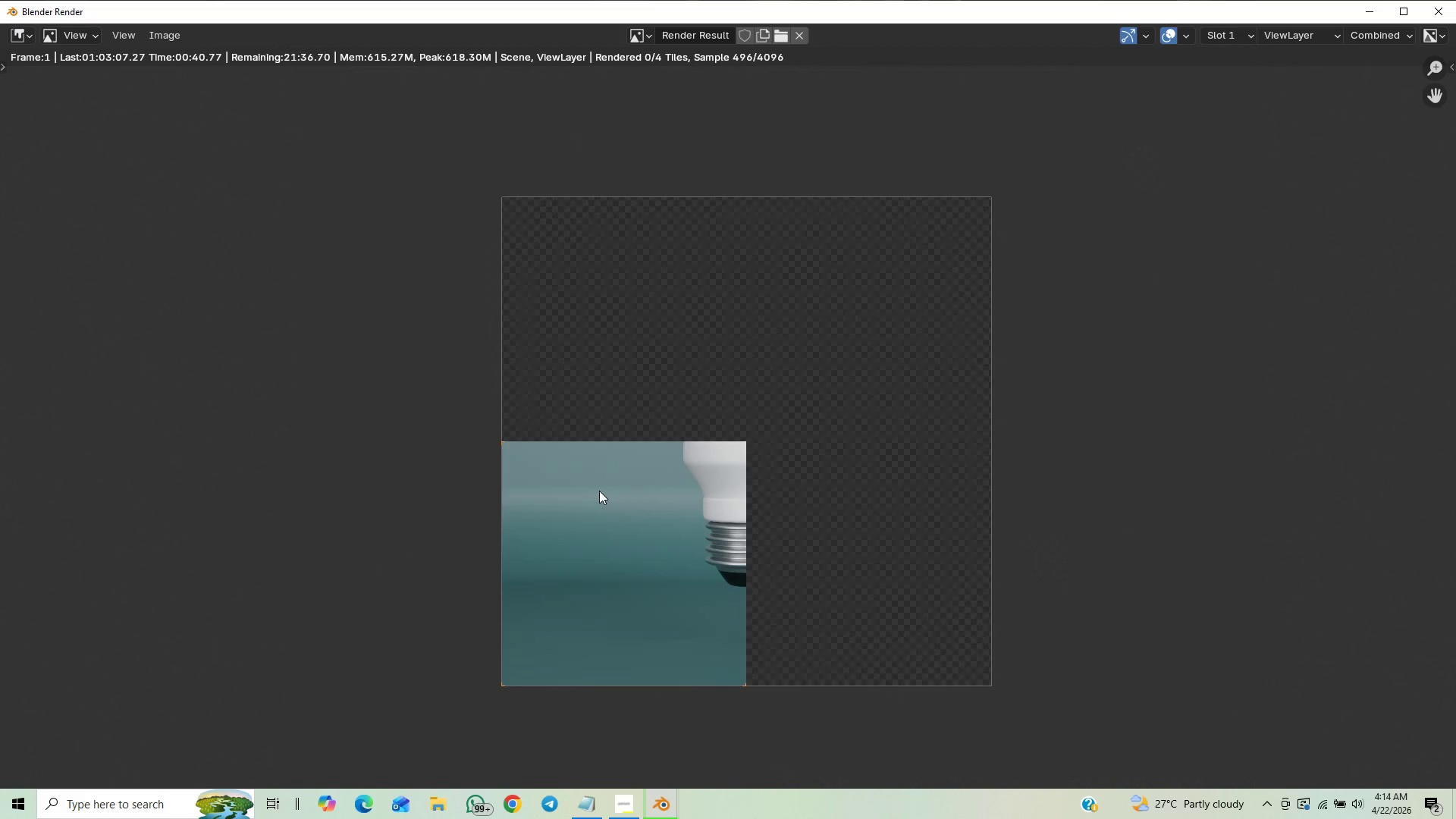 
scroll: coordinate [604, 453], scroll_direction: up, amount: 3.0
 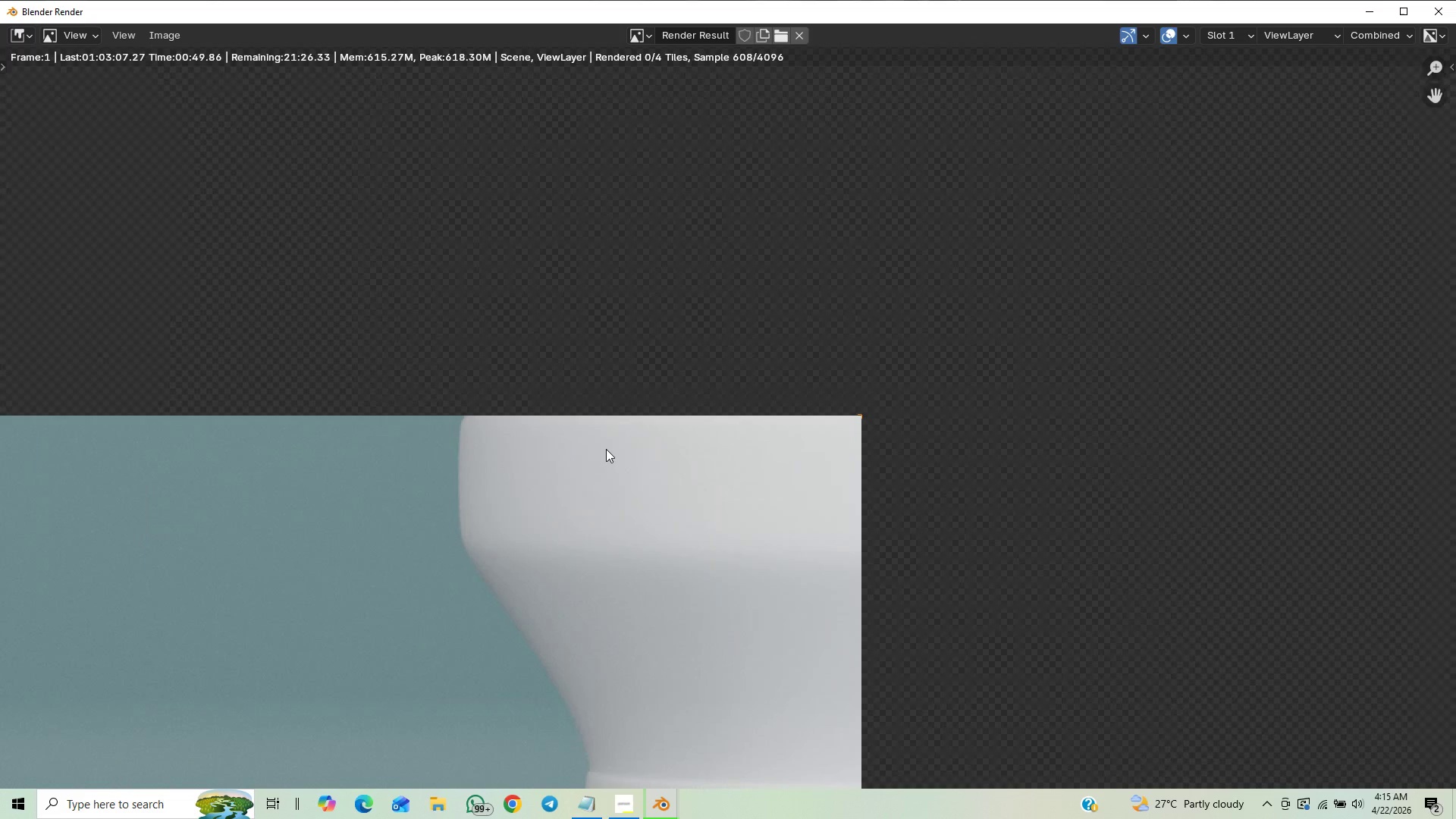 
scroll: coordinate [612, 441], scroll_direction: down, amount: 8.0
 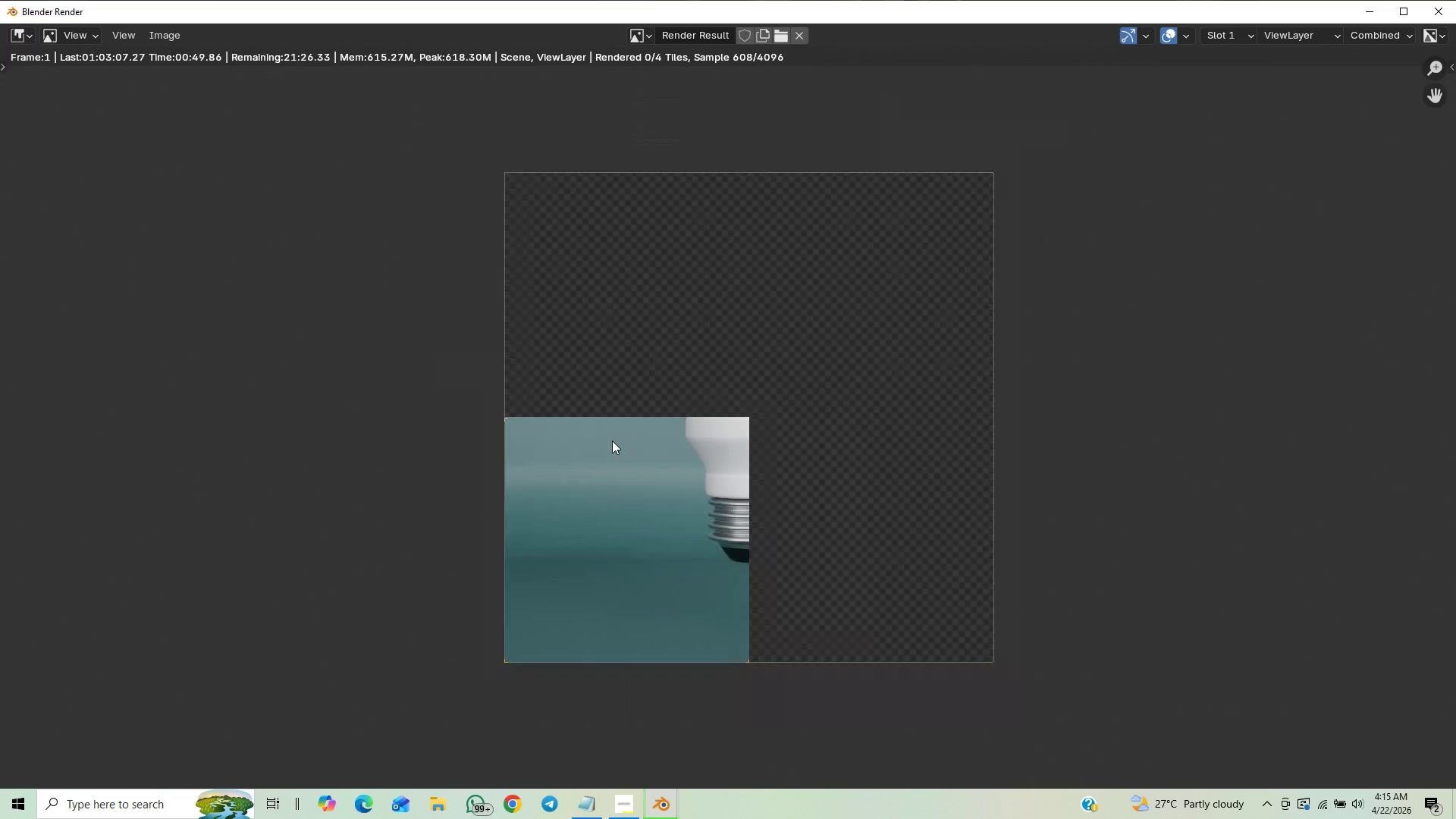 
scroll: coordinate [612, 441], scroll_direction: up, amount: 5.0
 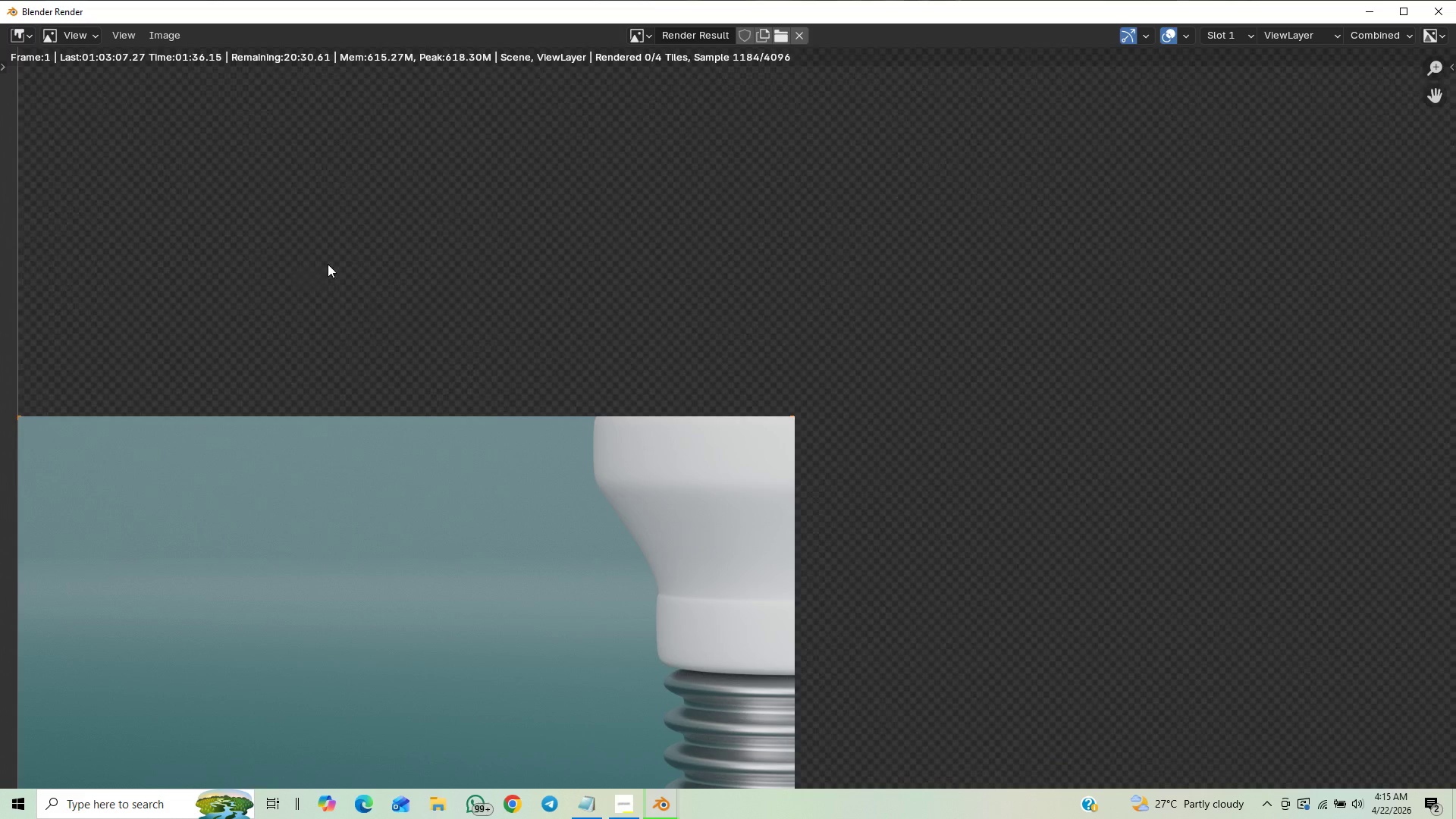 
wait(49.2)
 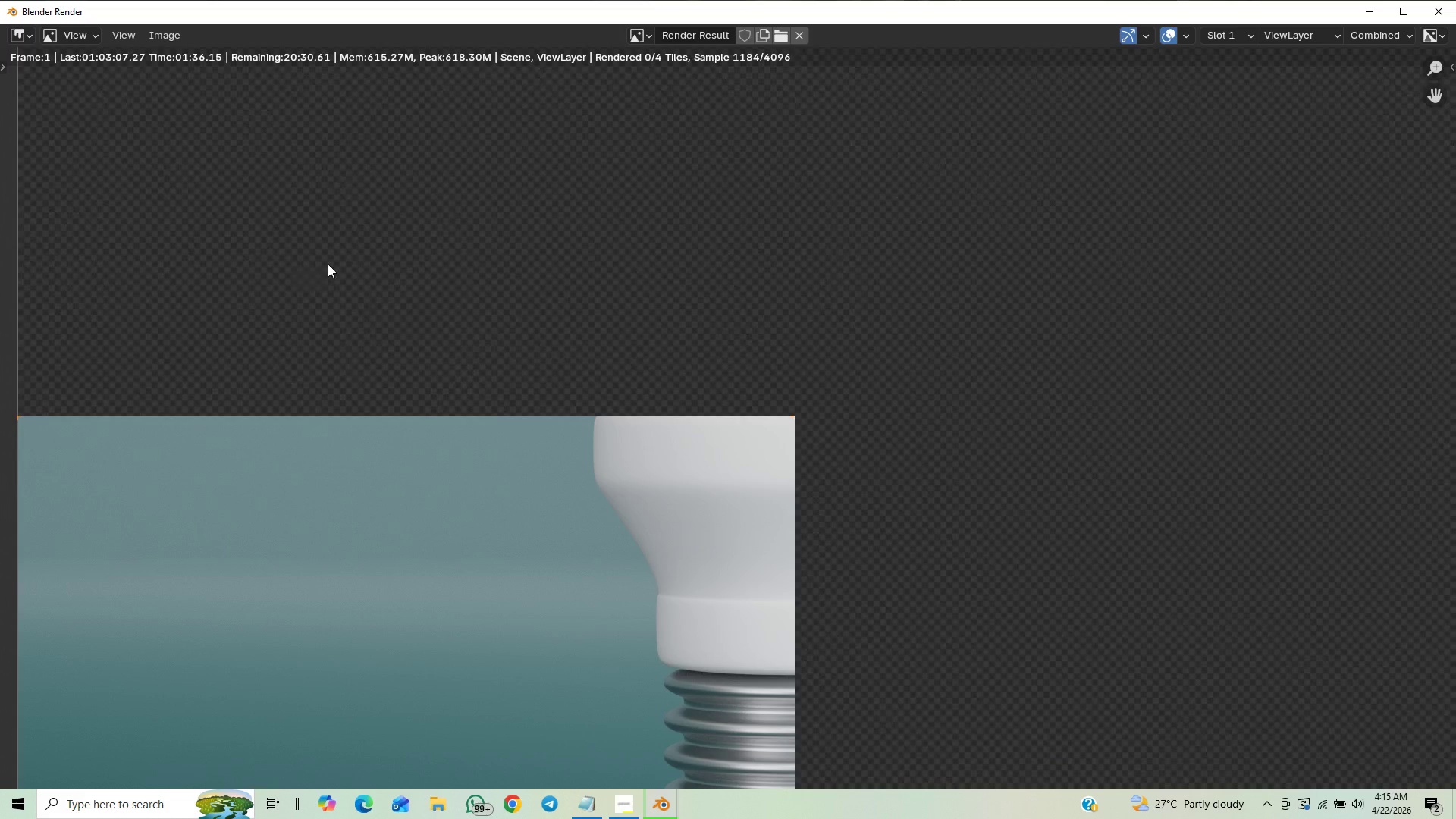 
scroll: coordinate [502, 332], scroll_direction: down, amount: 2.0
 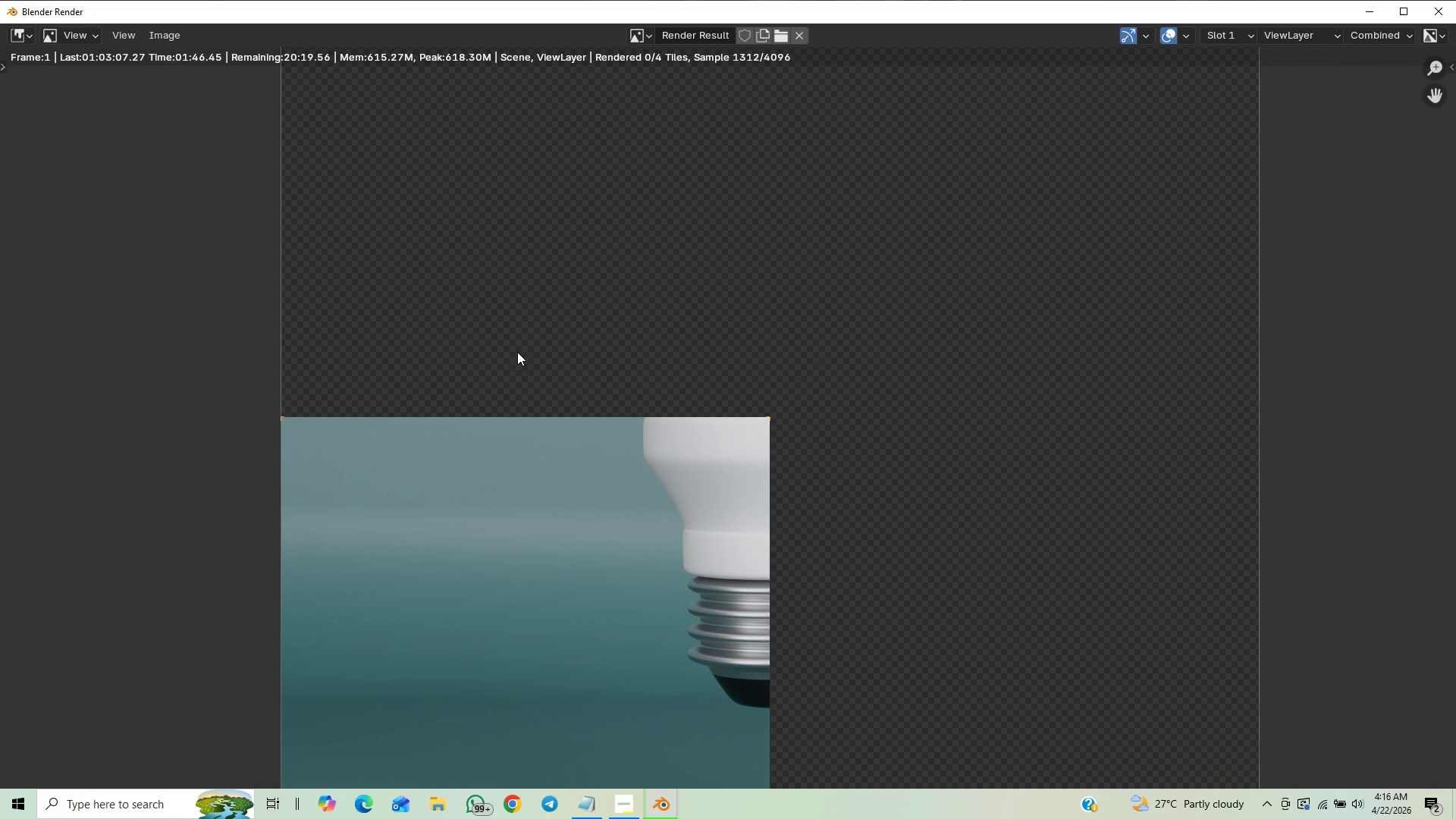 
wait(5.38)
 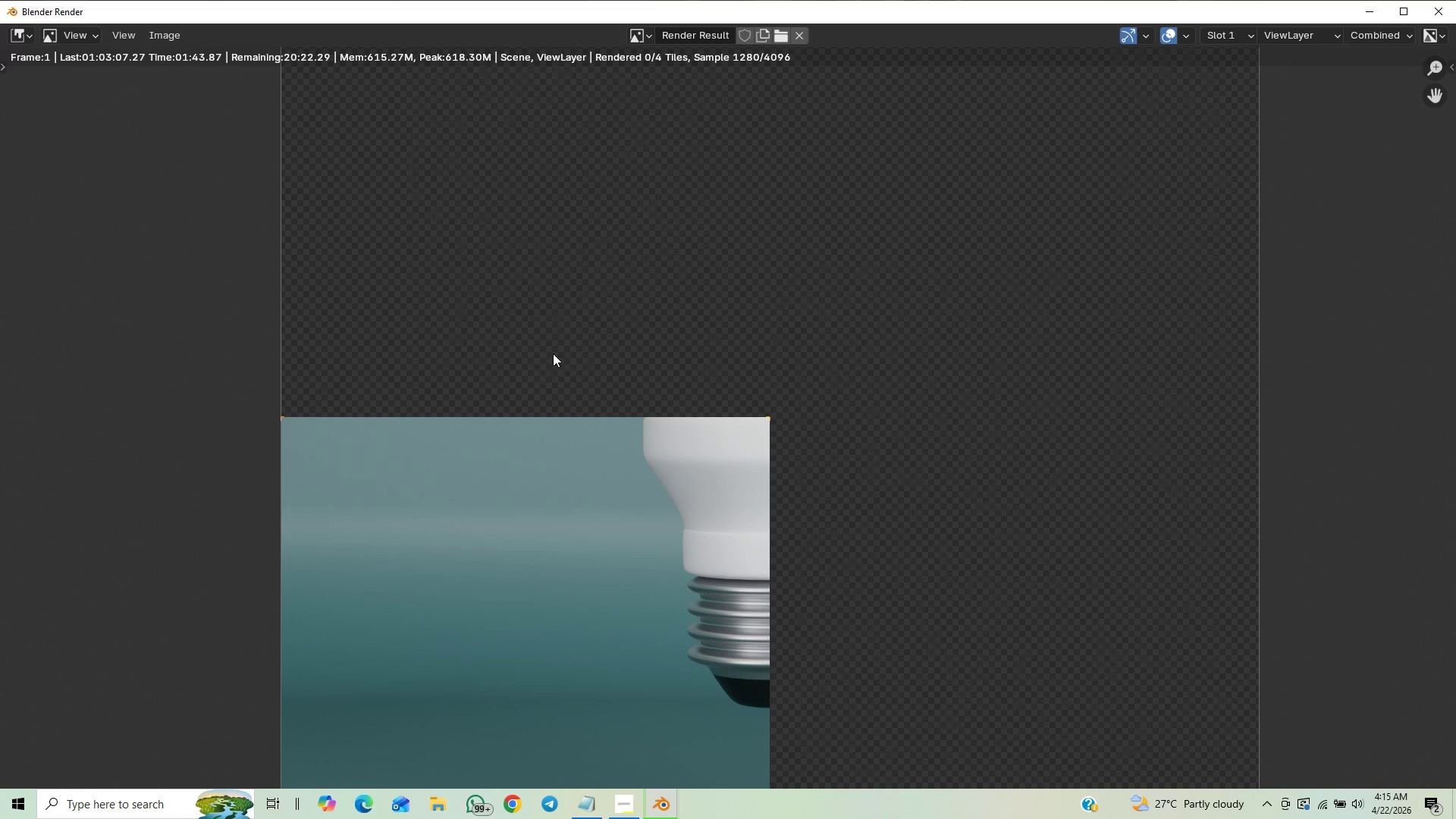 
scroll: coordinate [516, 359], scroll_direction: down, amount: 1.0
 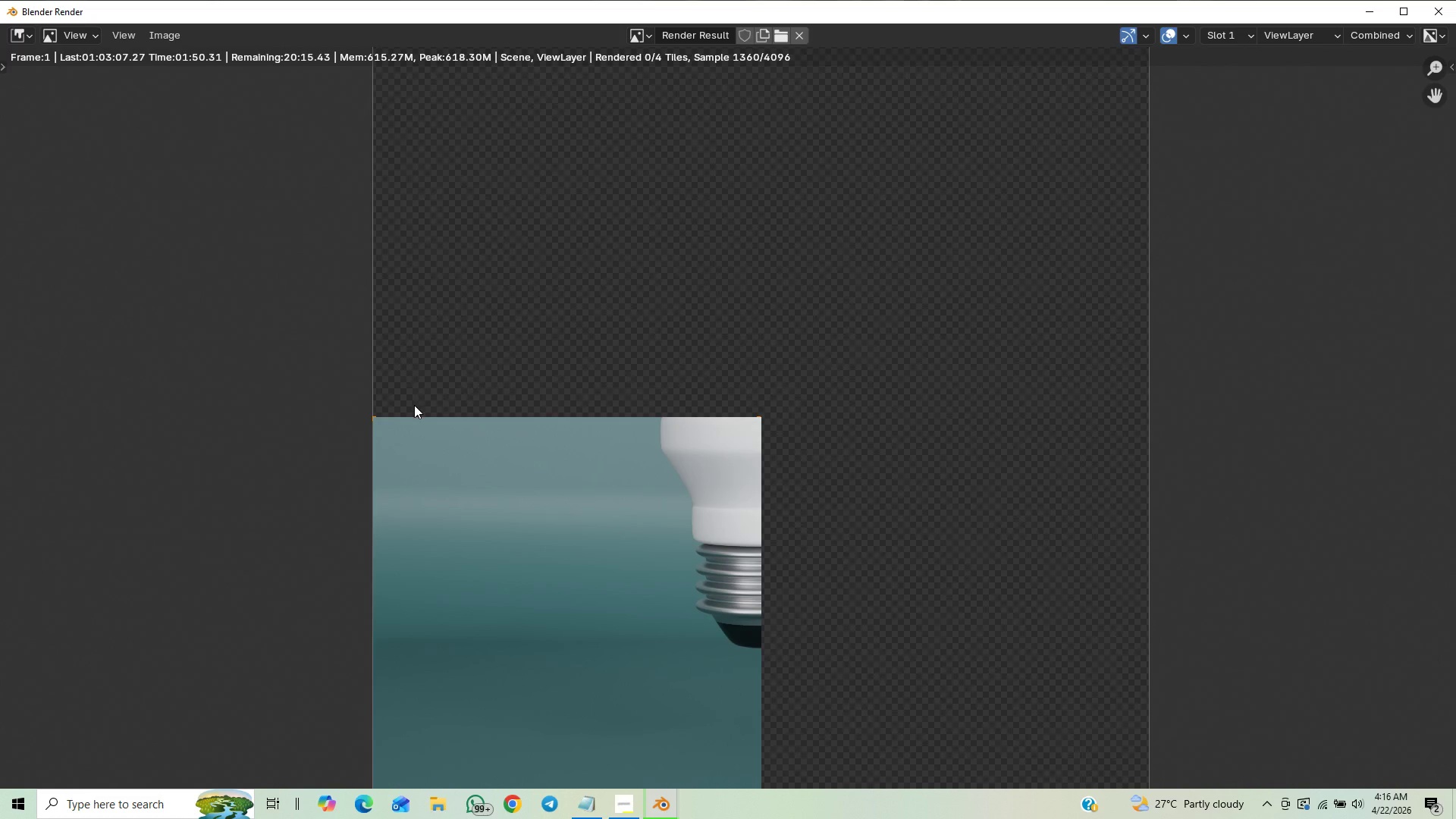 
scroll: coordinate [661, 472], scroll_direction: up, amount: 2.0
 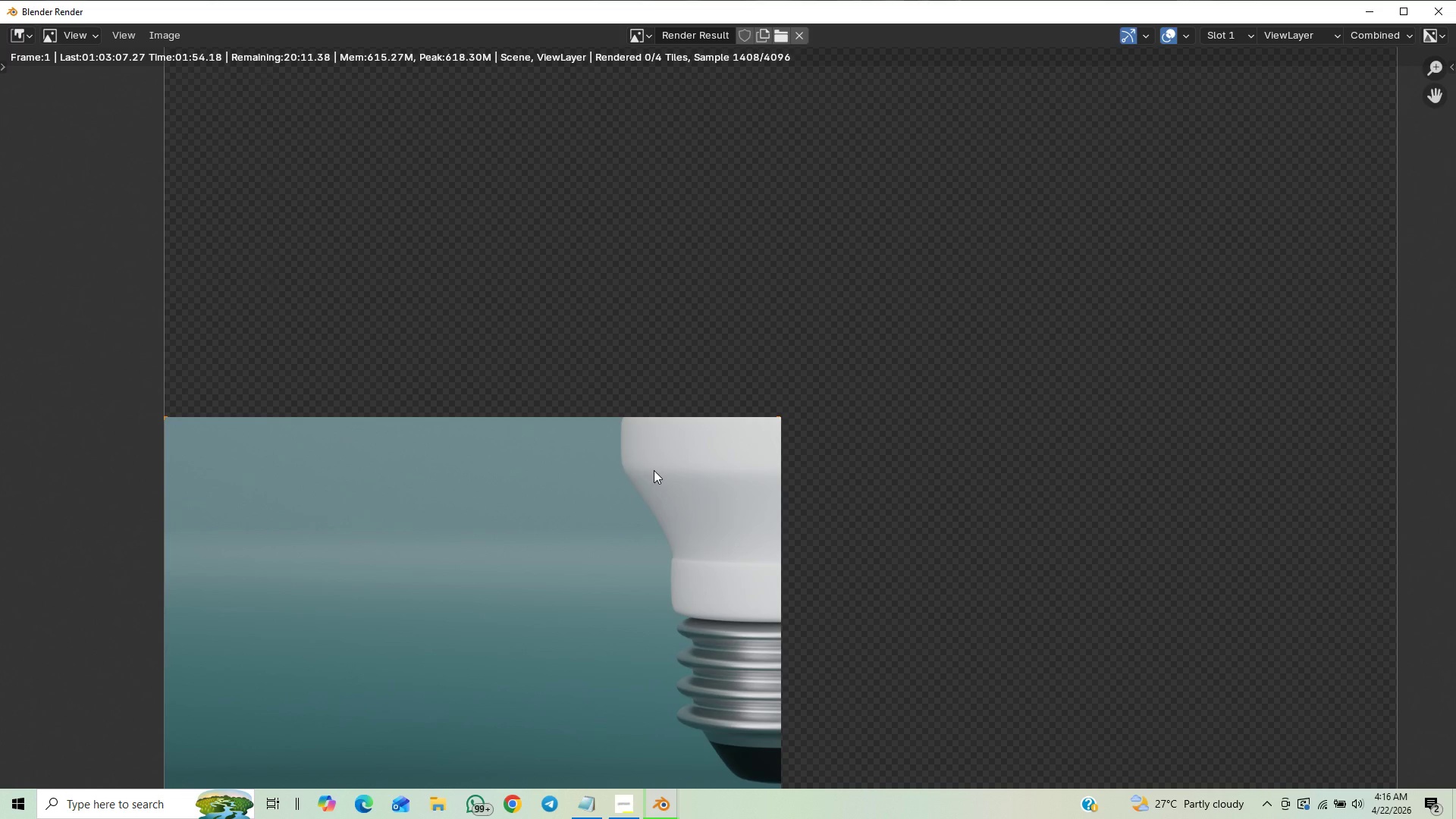 
scroll: coordinate [695, 559], scroll_direction: down, amount: 2.0
 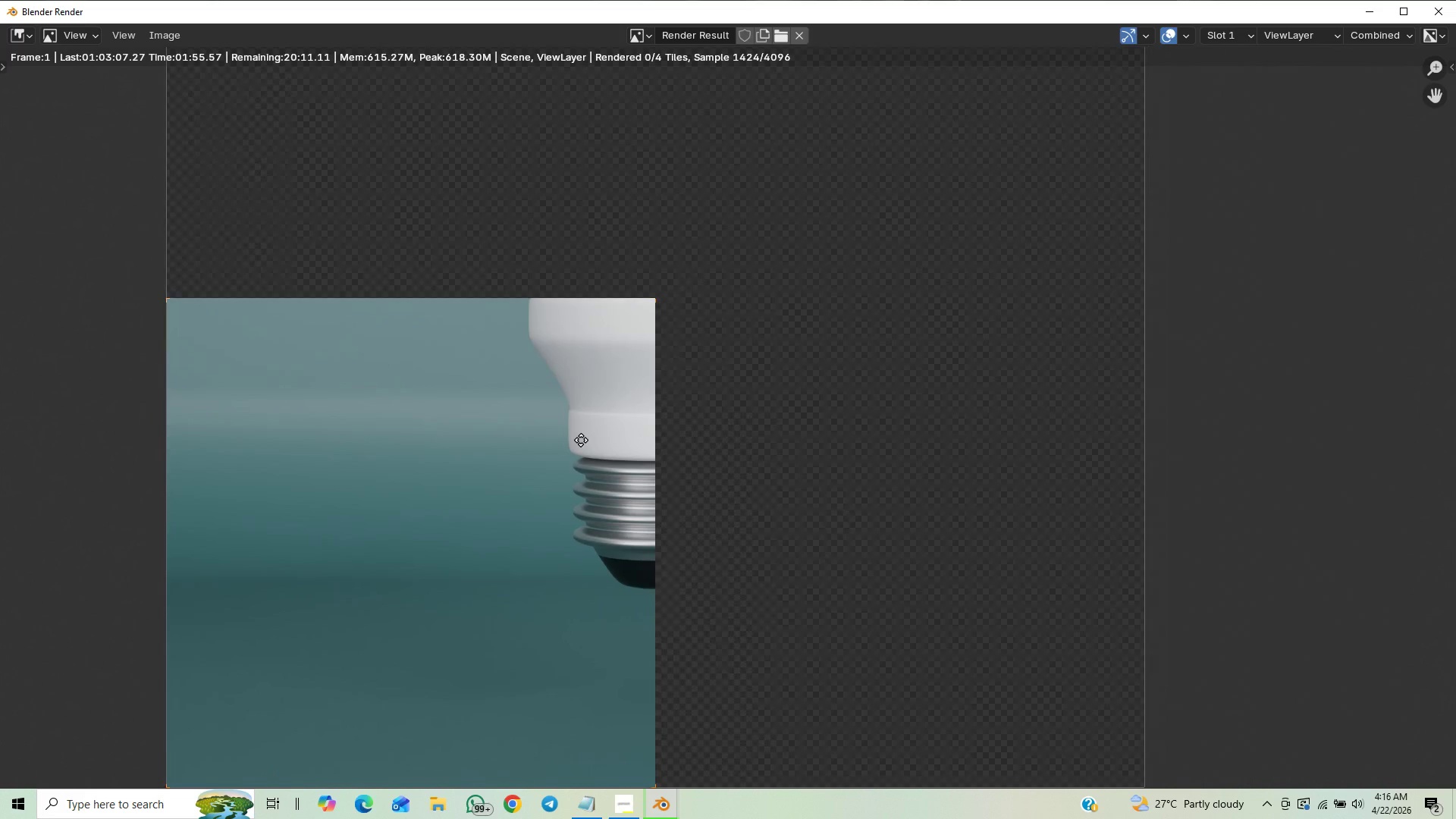 
scroll: coordinate [635, 473], scroll_direction: up, amount: 9.0
 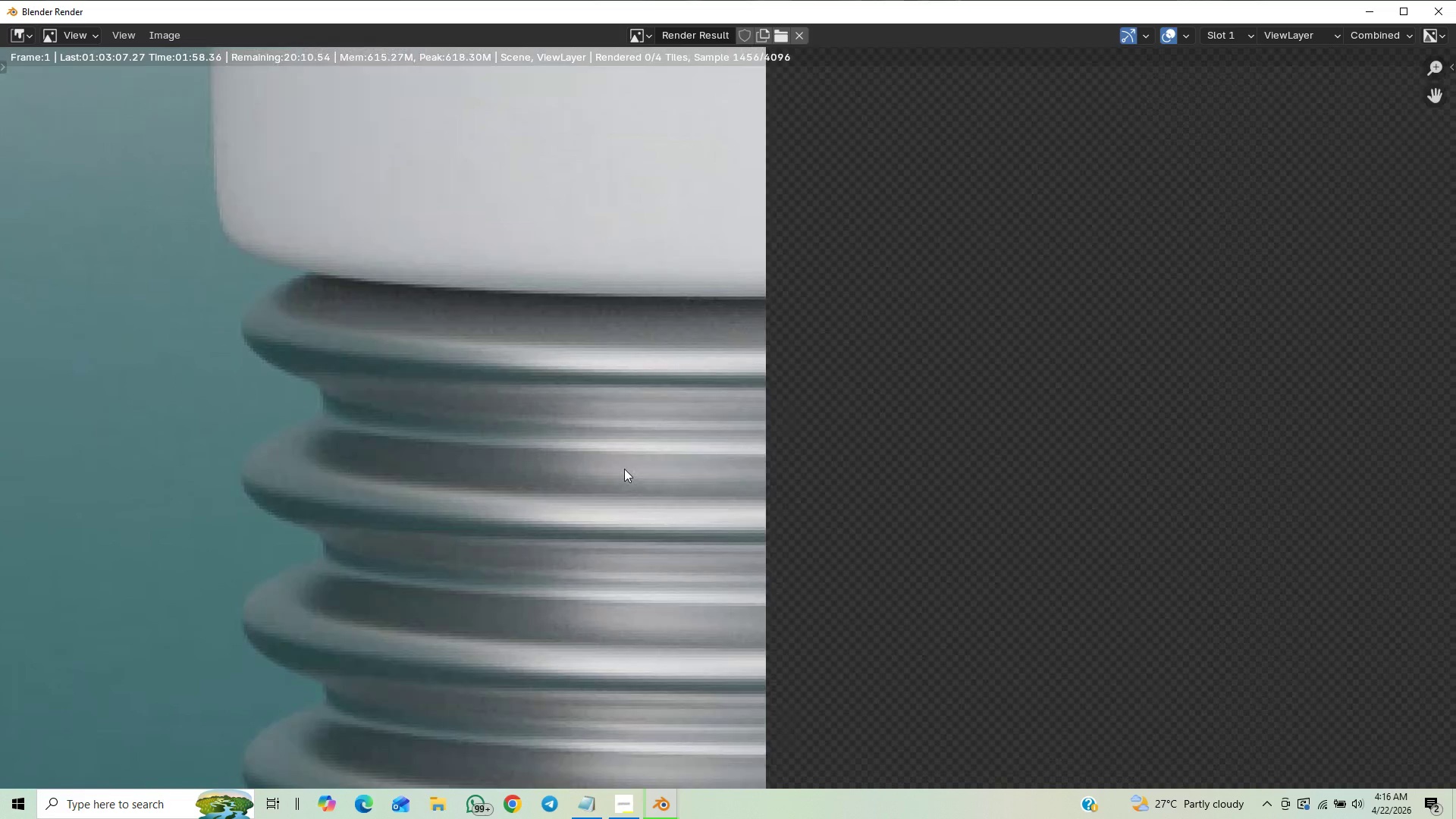 
scroll: coordinate [575, 504], scroll_direction: down, amount: 11.0
 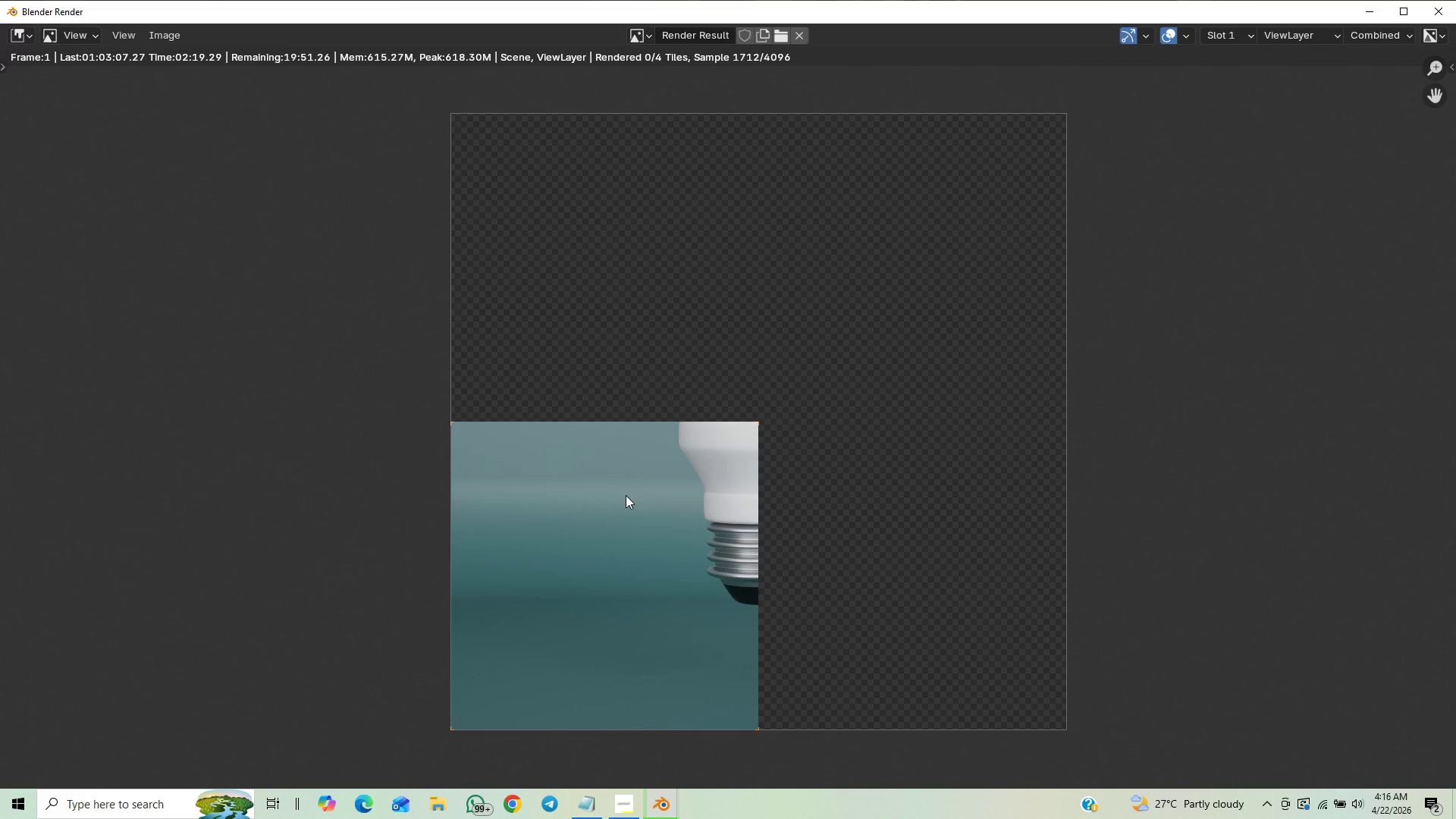 
wait(18.7)
 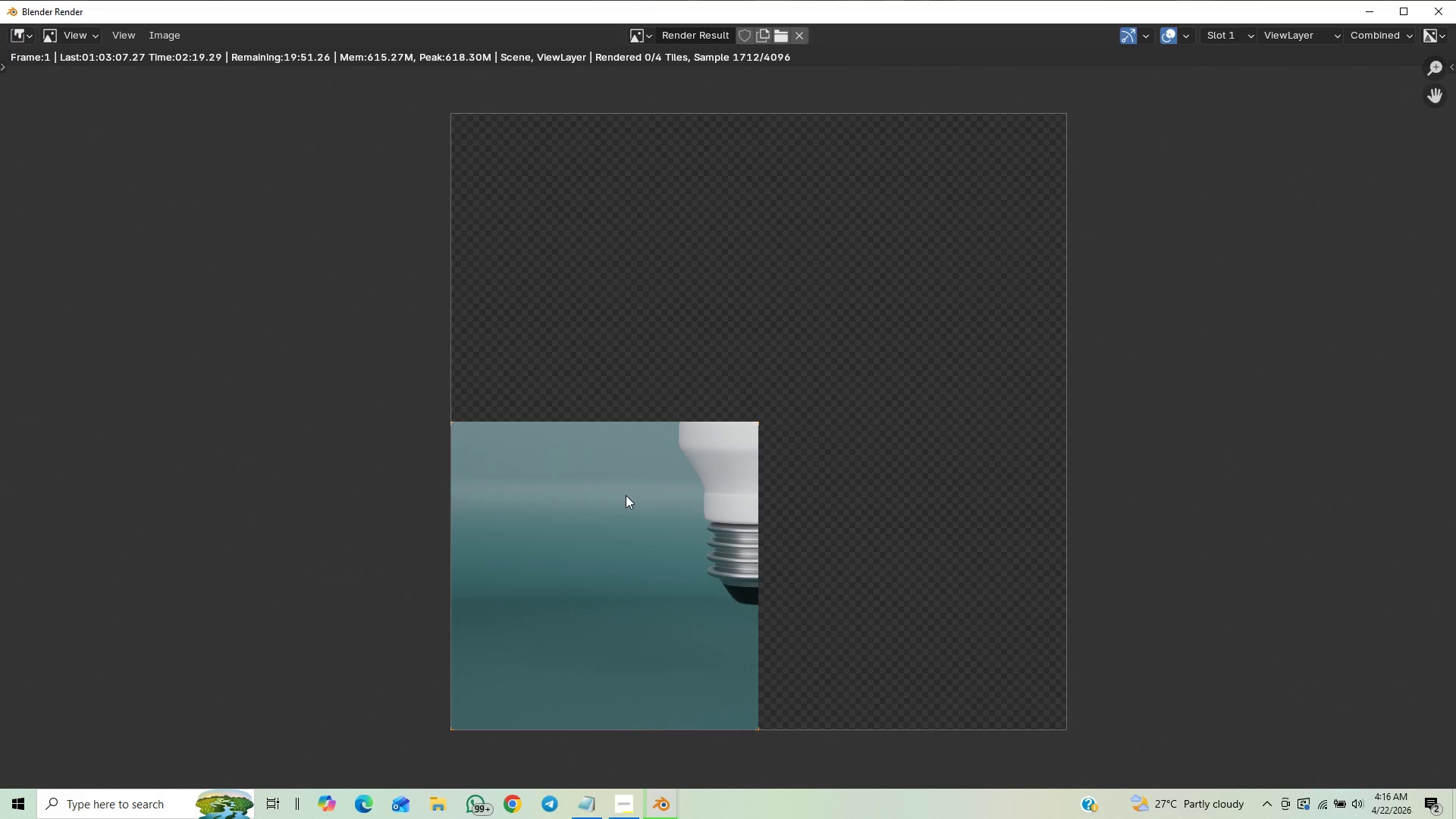 
scroll: coordinate [725, 588], scroll_direction: up, amount: 7.0
 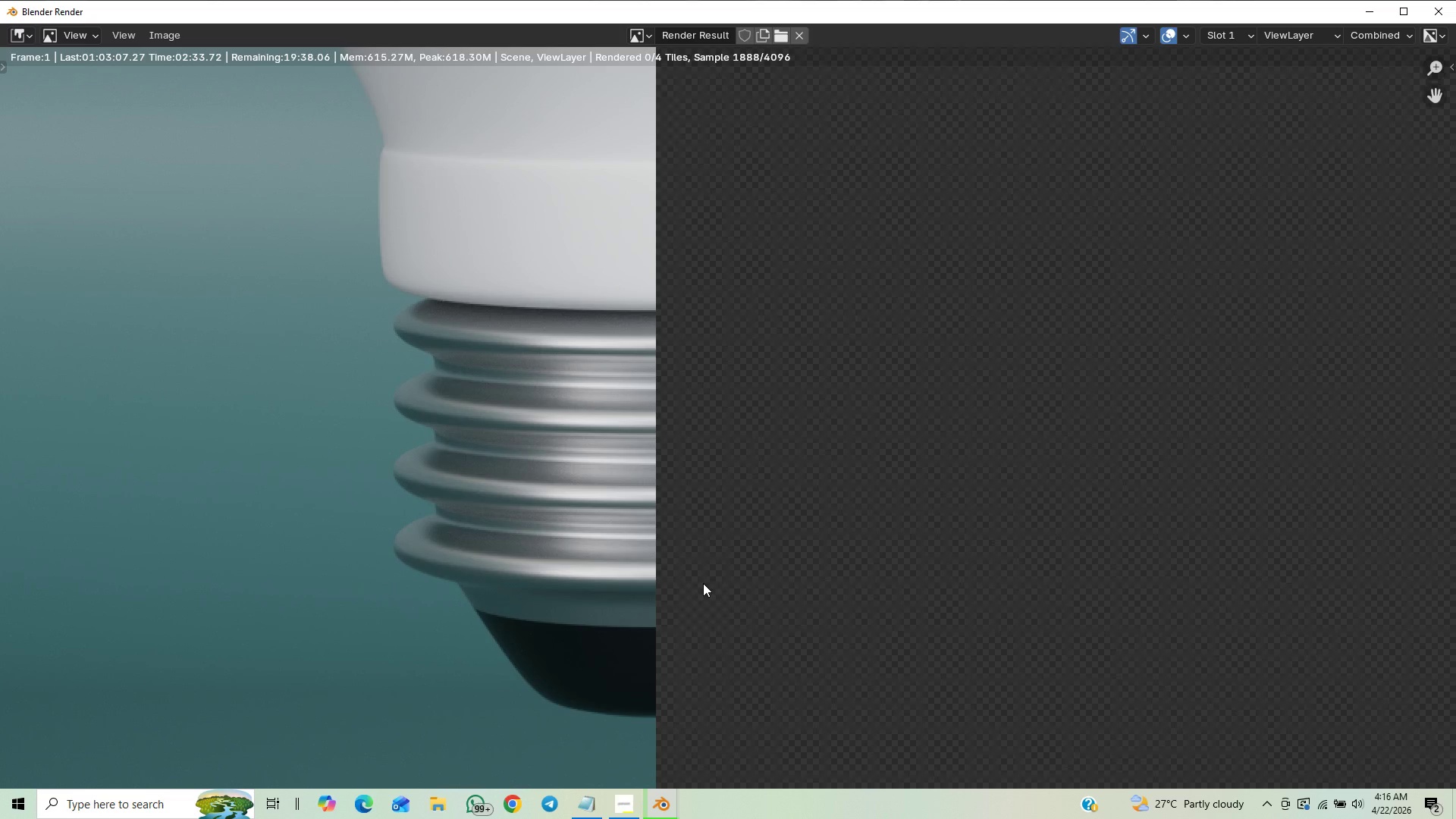 
scroll: coordinate [699, 692], scroll_direction: down, amount: 2.0
 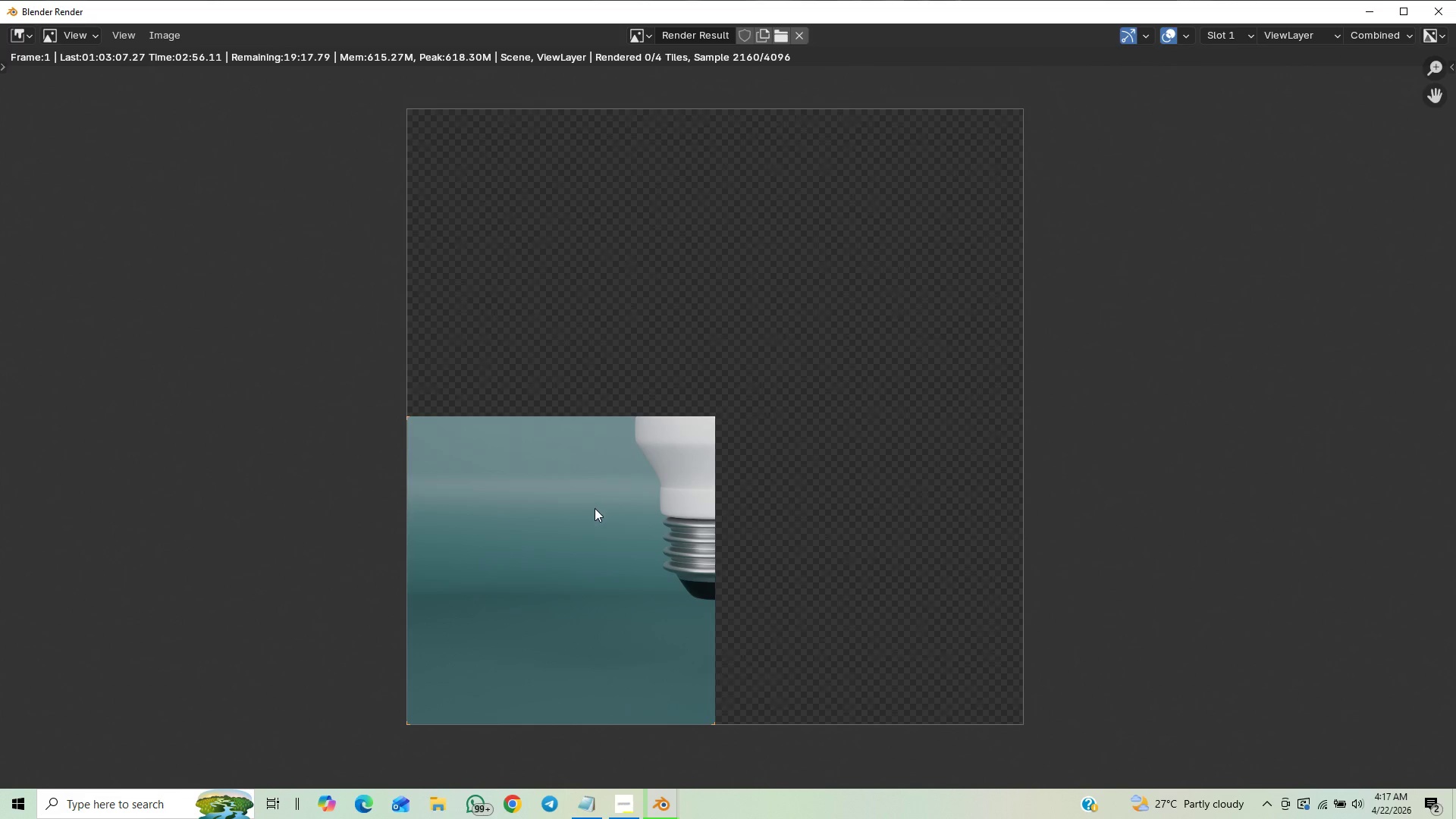 
wait(19.07)
 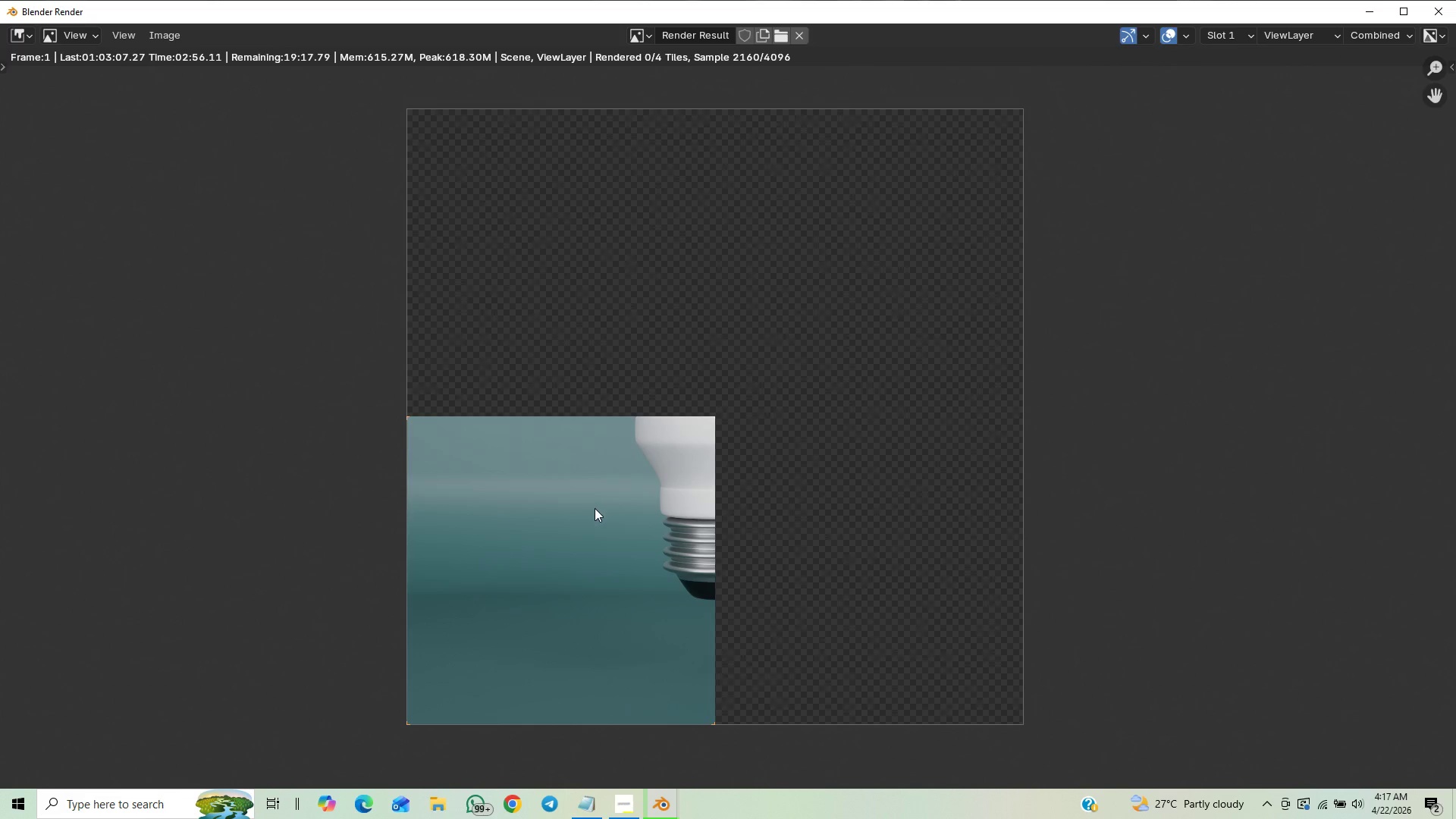 
scroll: coordinate [680, 536], scroll_direction: up, amount: 2.0
 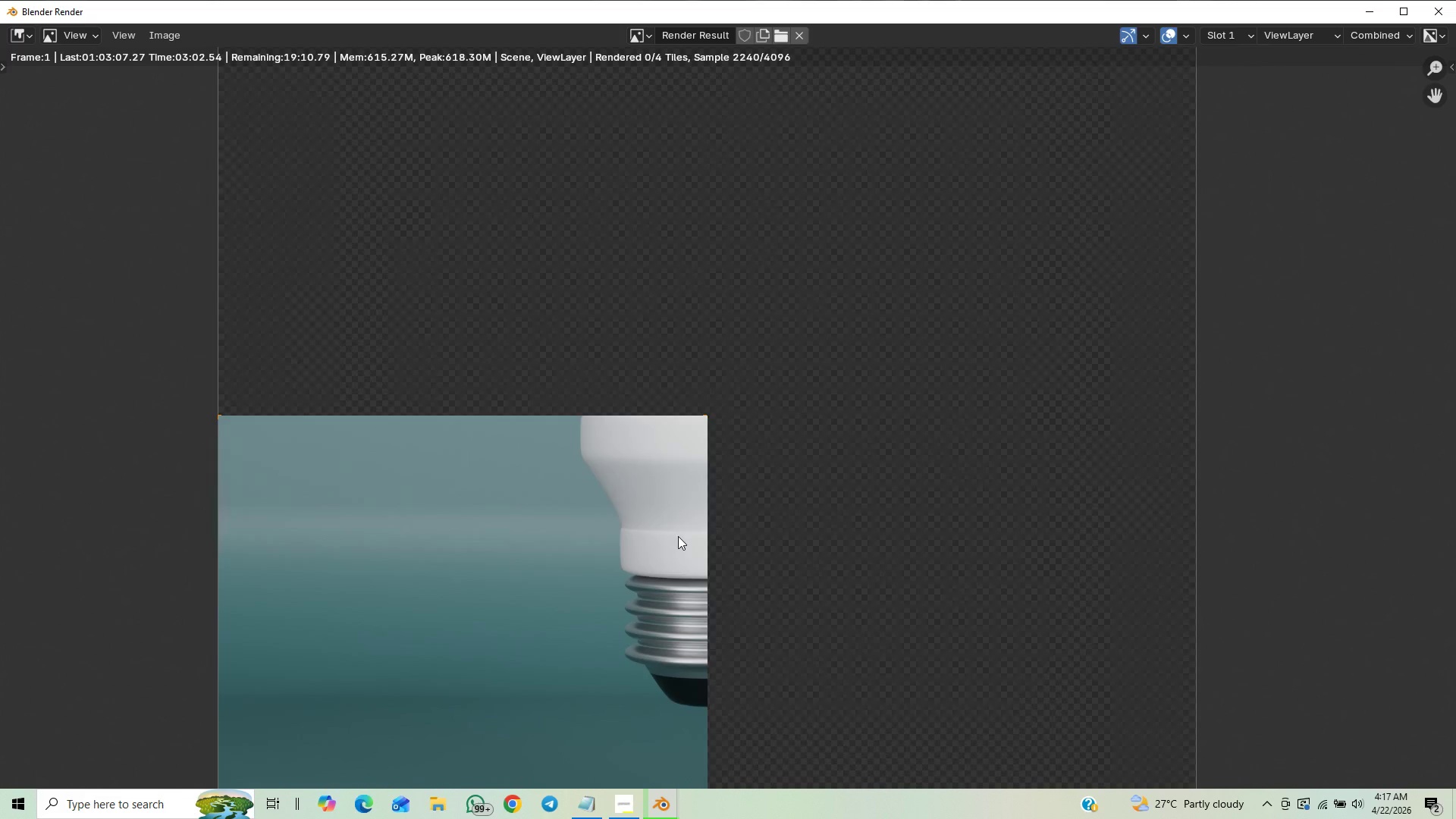 
scroll: coordinate [678, 536], scroll_direction: down, amount: 1.0
 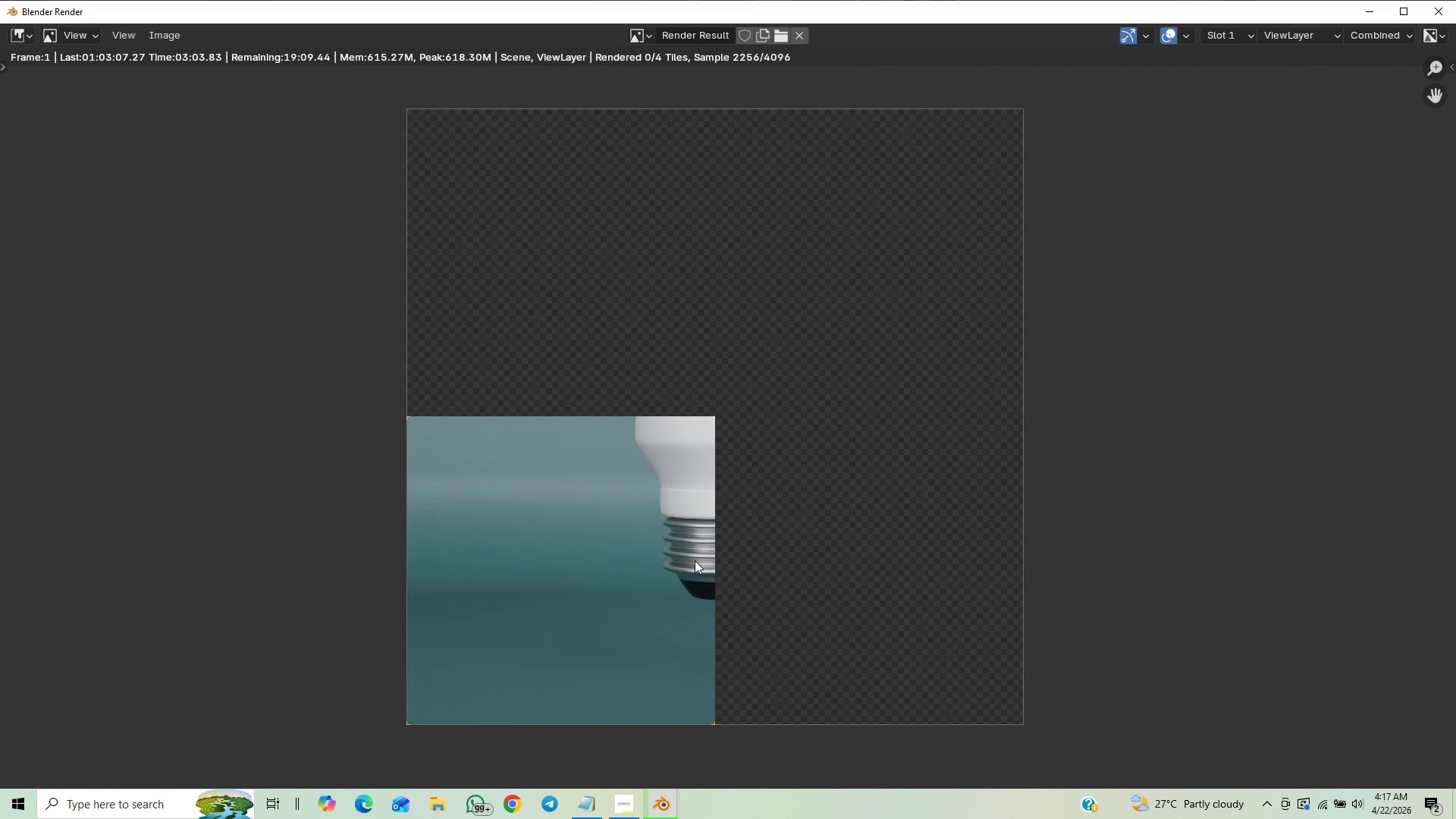 
scroll: coordinate [695, 568], scroll_direction: up, amount: 2.0
 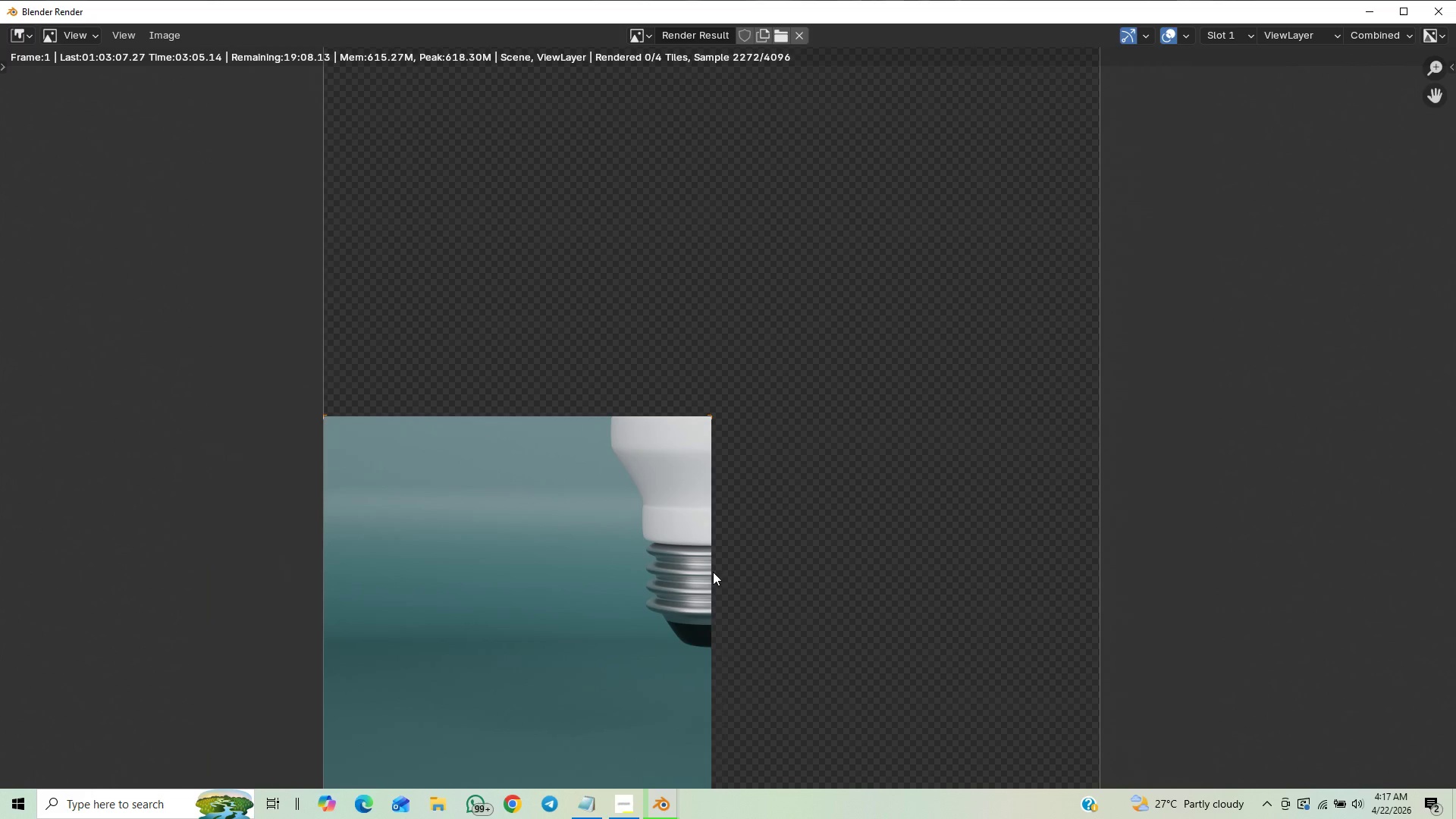 
scroll: coordinate [708, 575], scroll_direction: down, amount: 4.0
 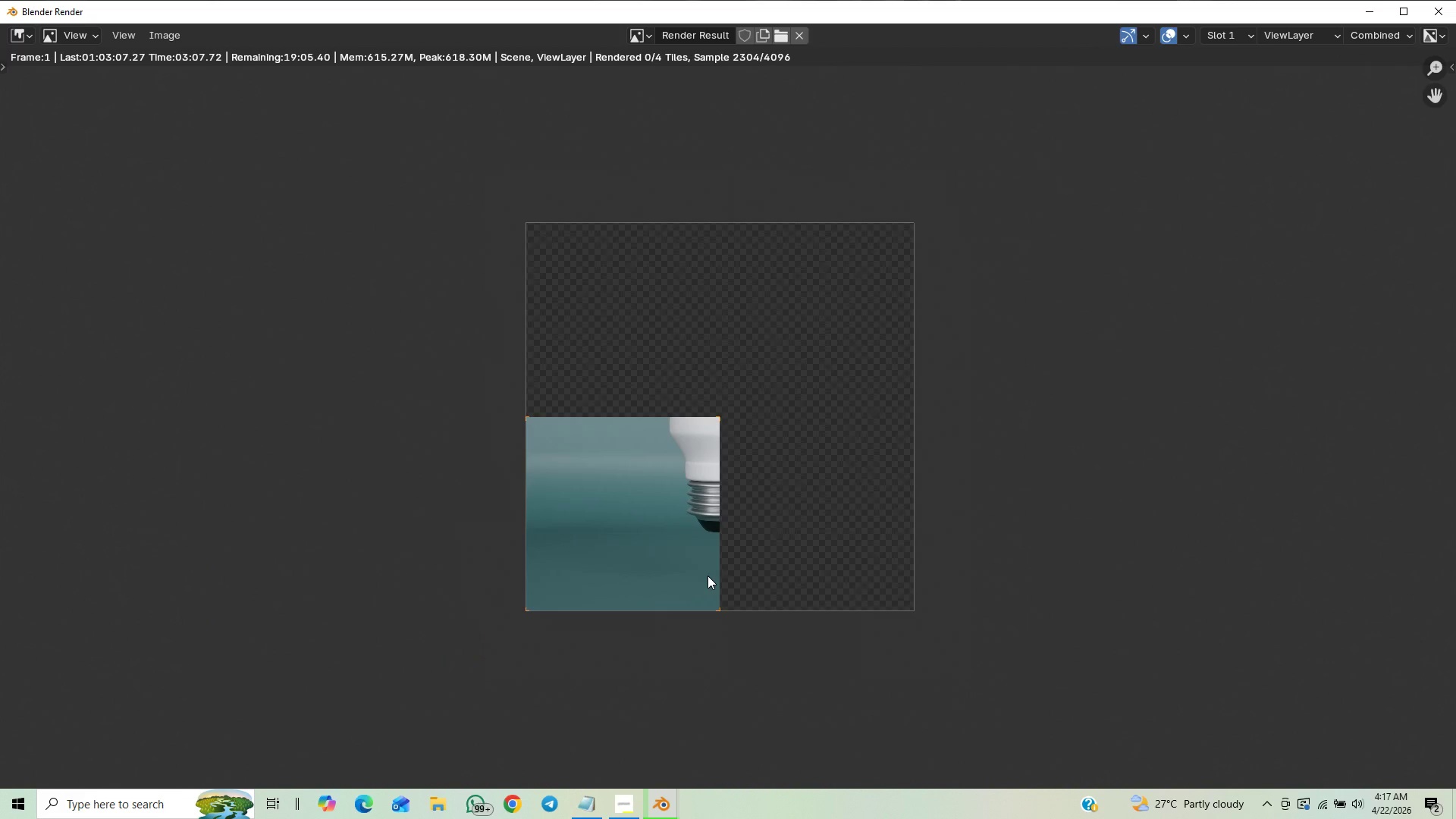 
scroll: coordinate [706, 576], scroll_direction: up, amount: 2.0
 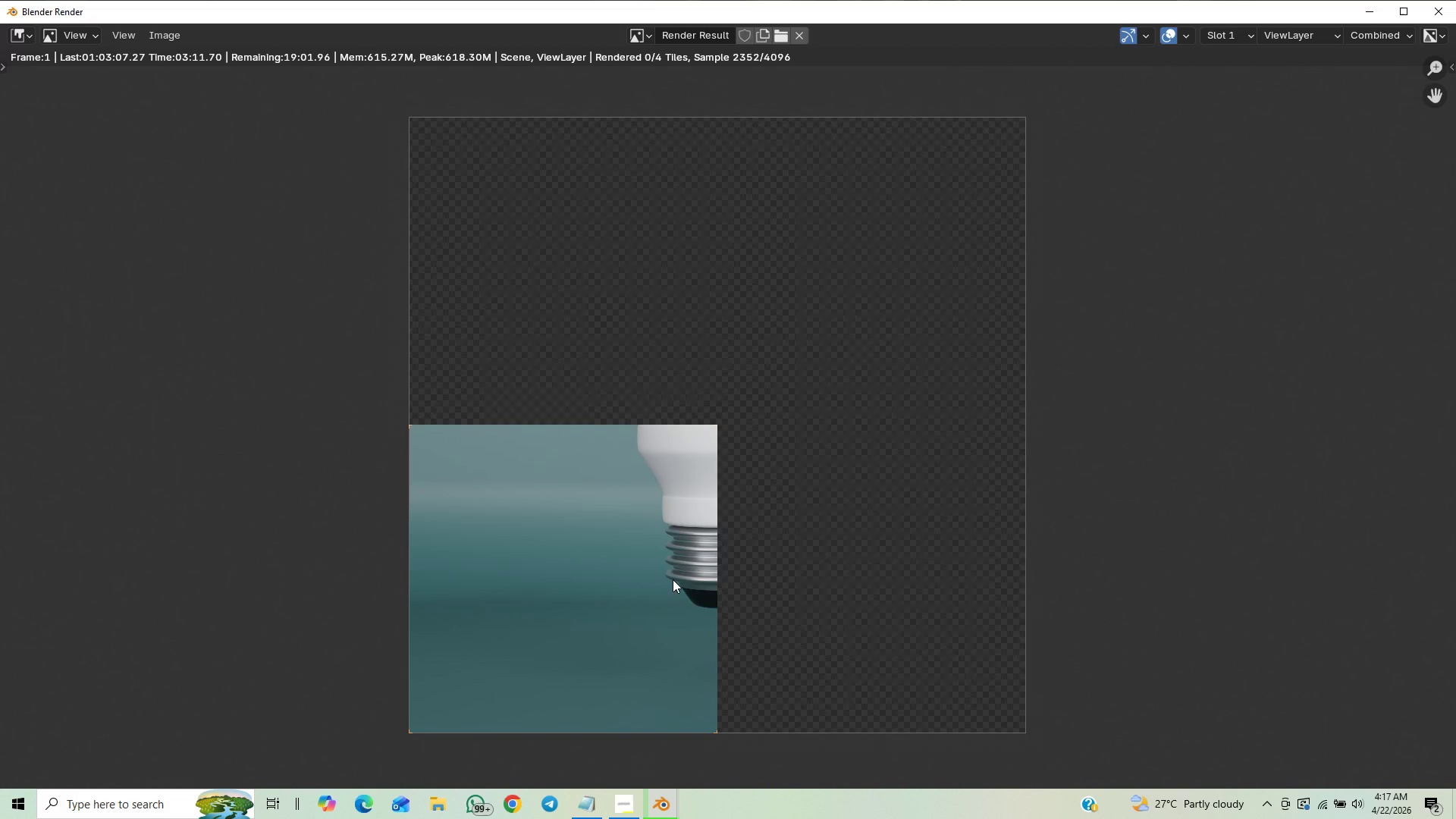 
scroll: coordinate [645, 586], scroll_direction: down, amount: 2.0
 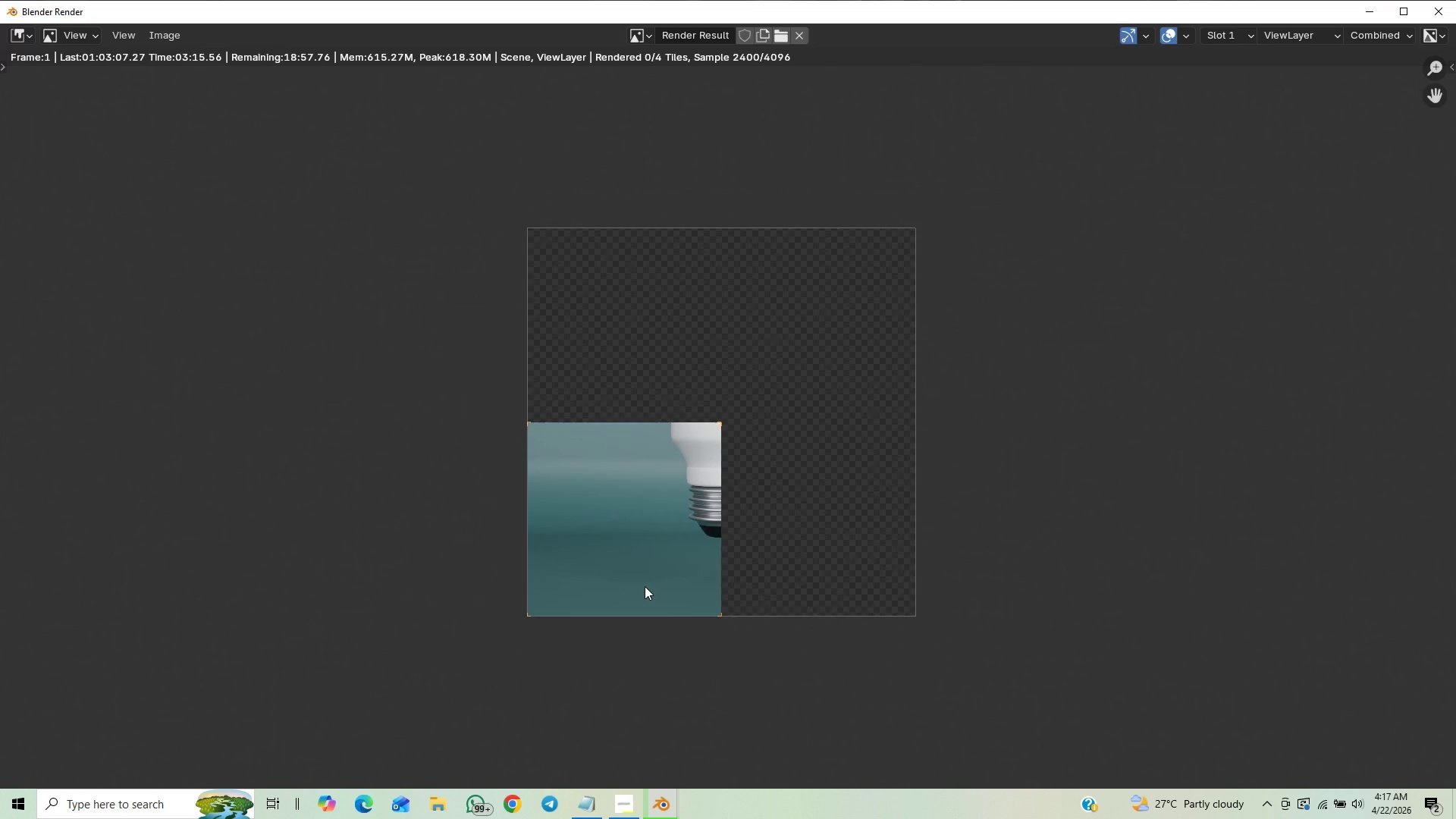 